 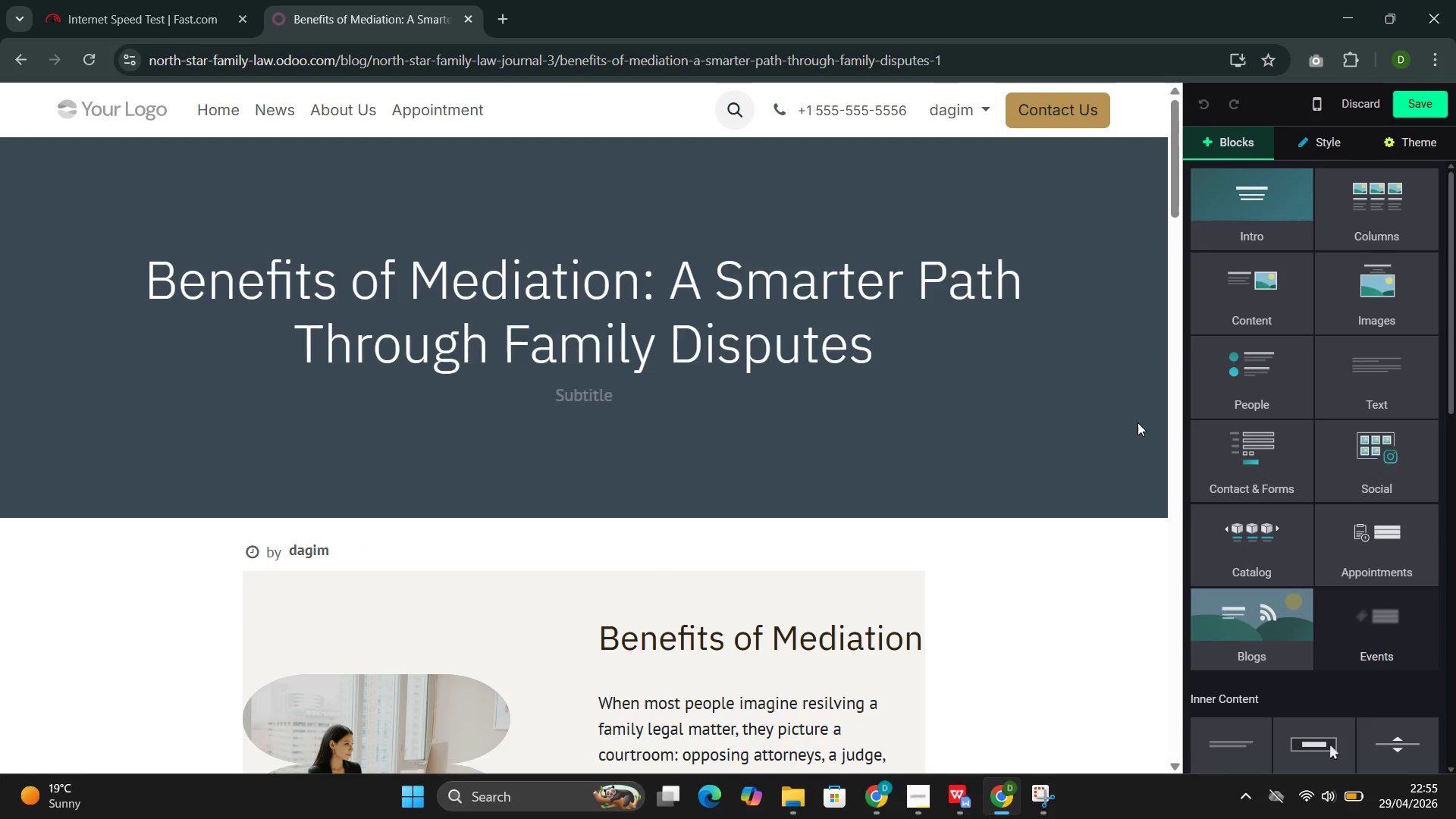 
left_click([1265, 358])
 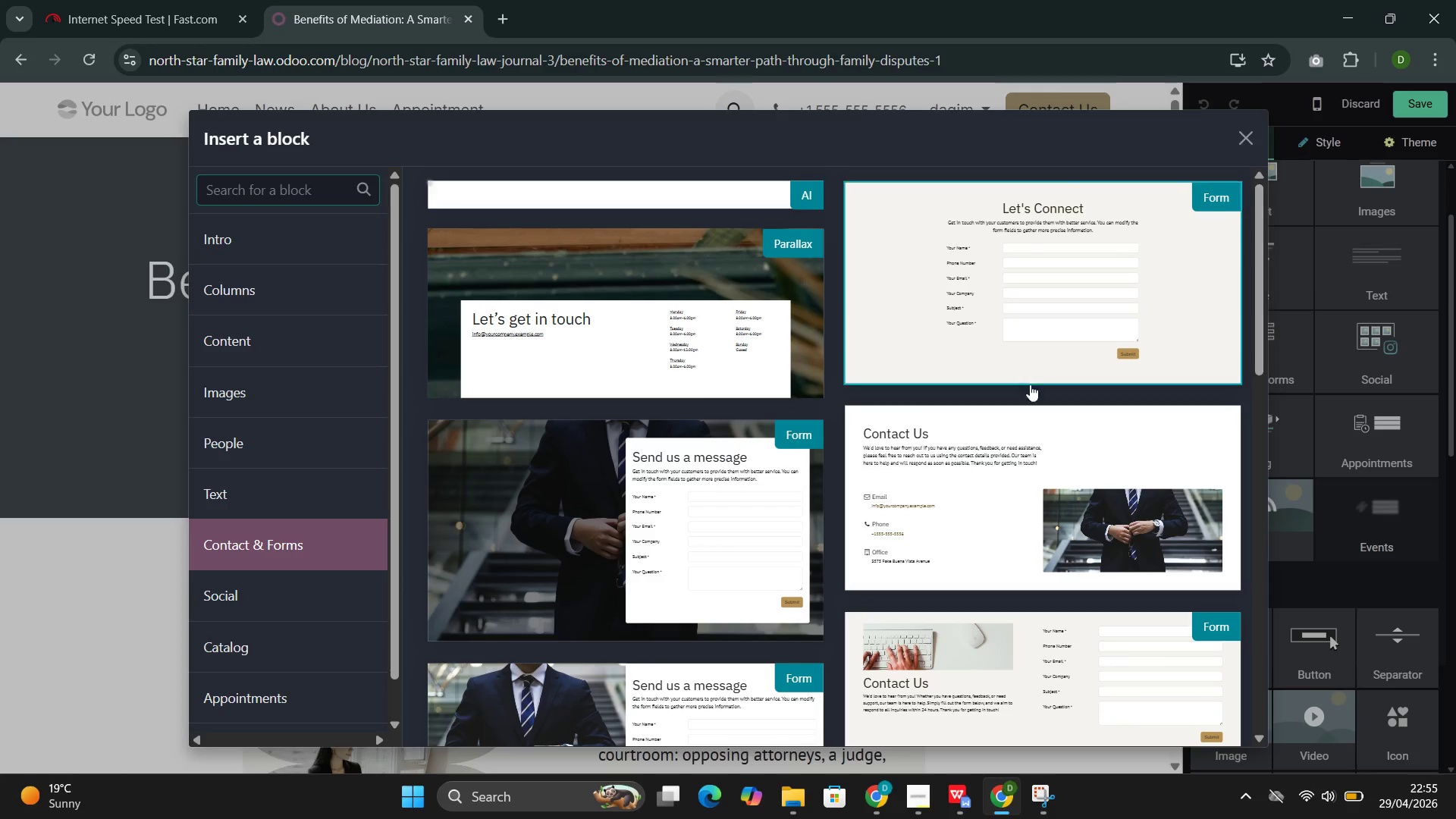 
mouse_move([749, 457])
 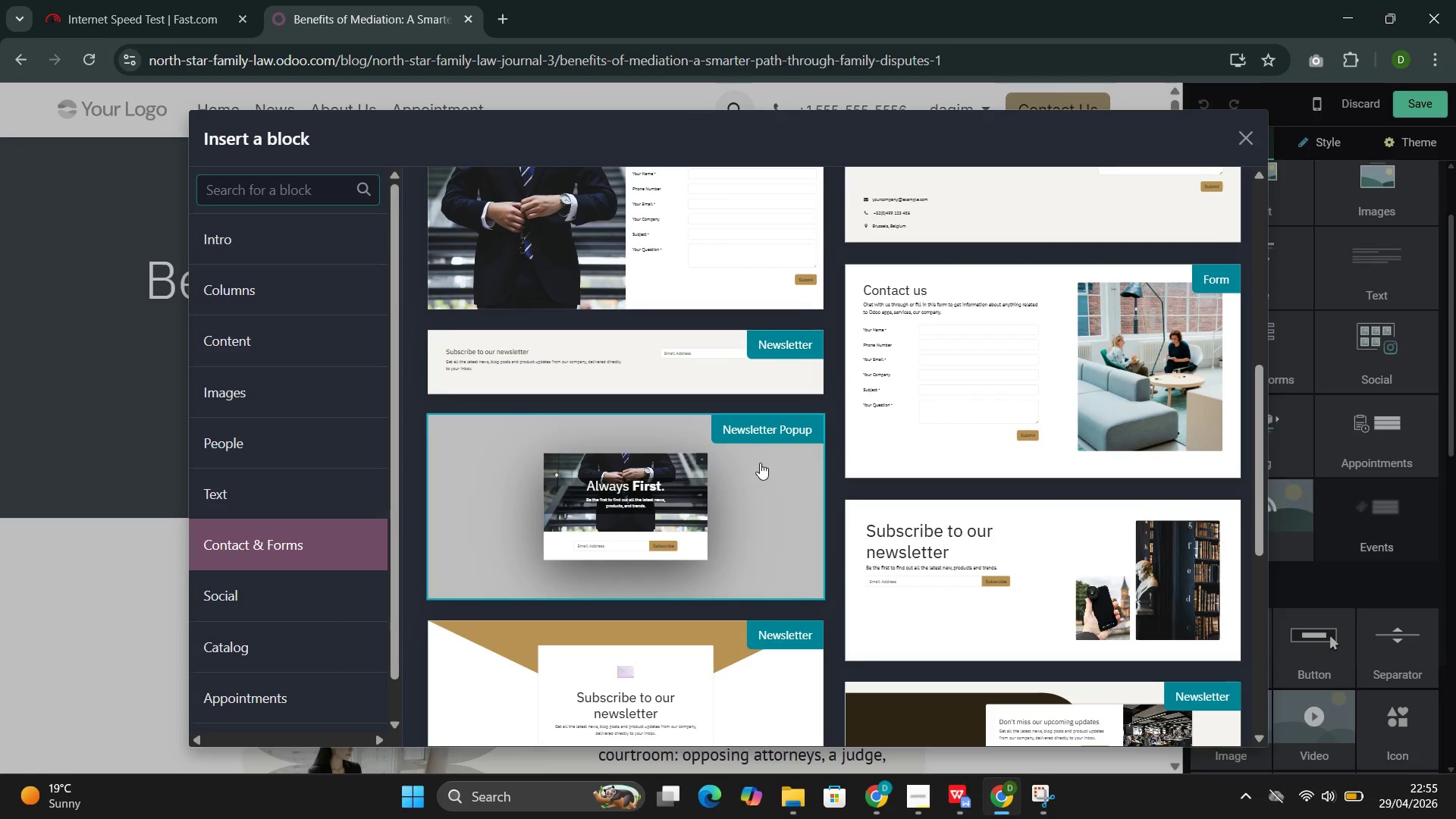 
mouse_move([676, 371])
 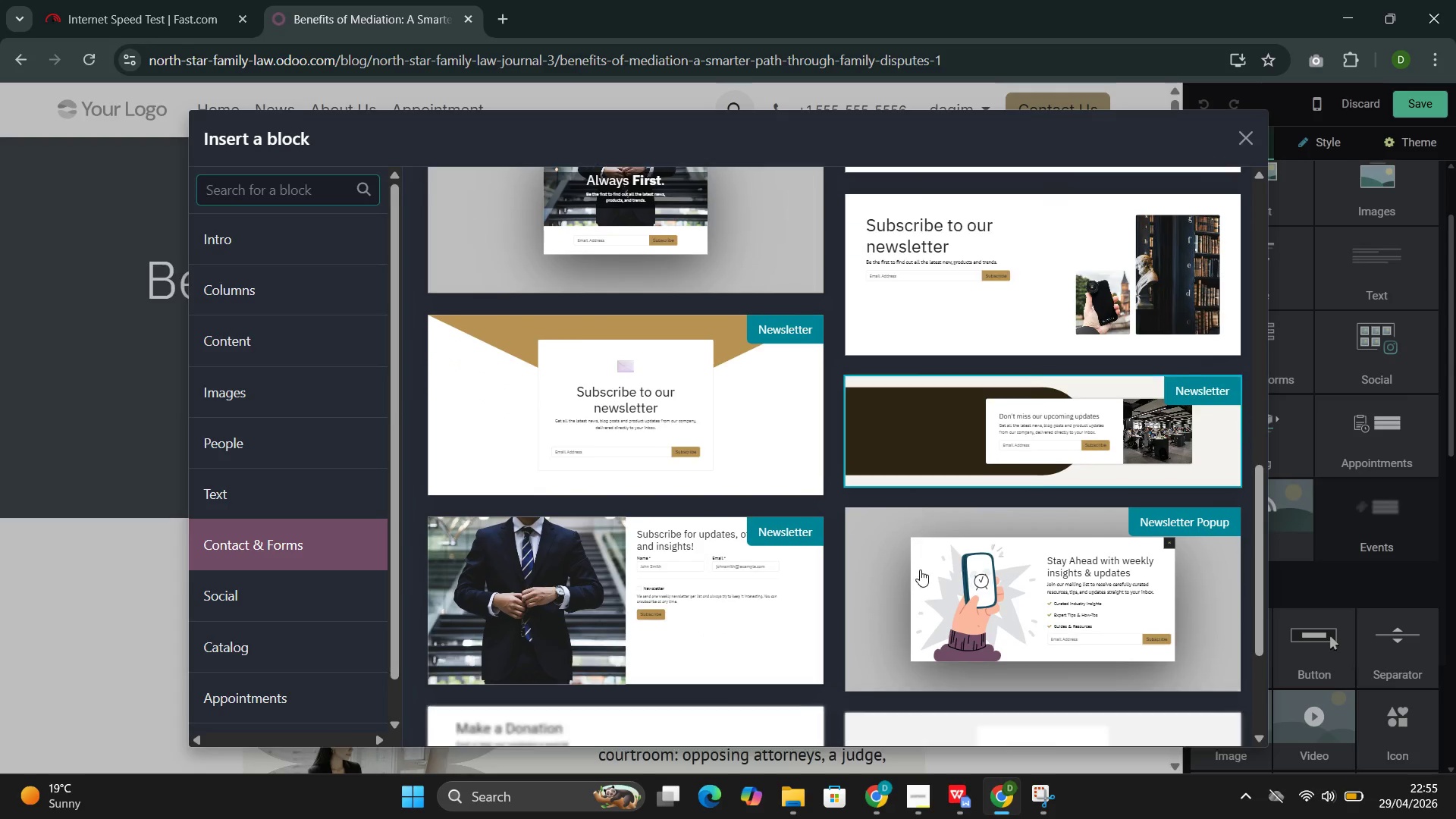 
left_click([708, 560])
 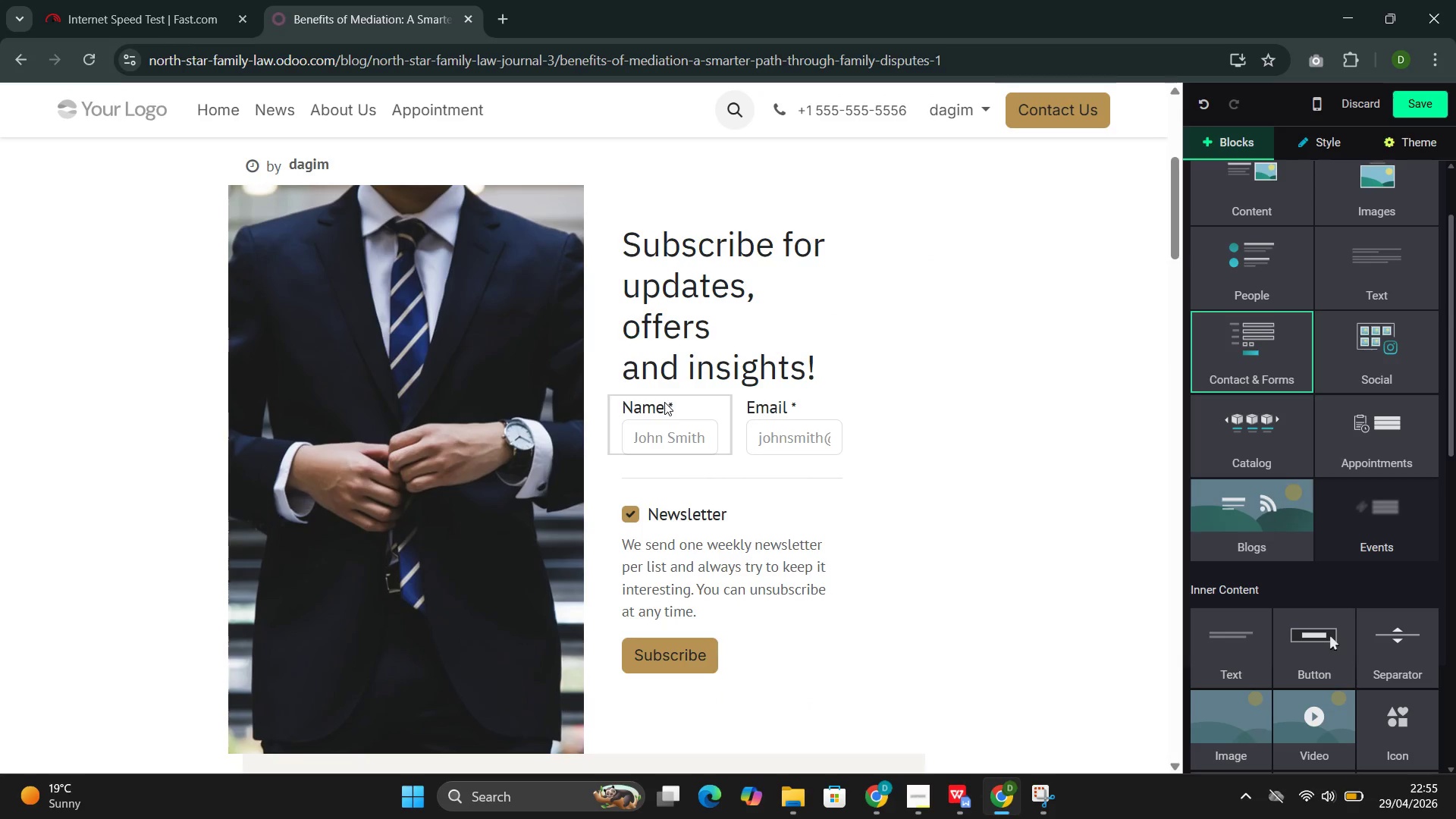 
key(Control+Z)
 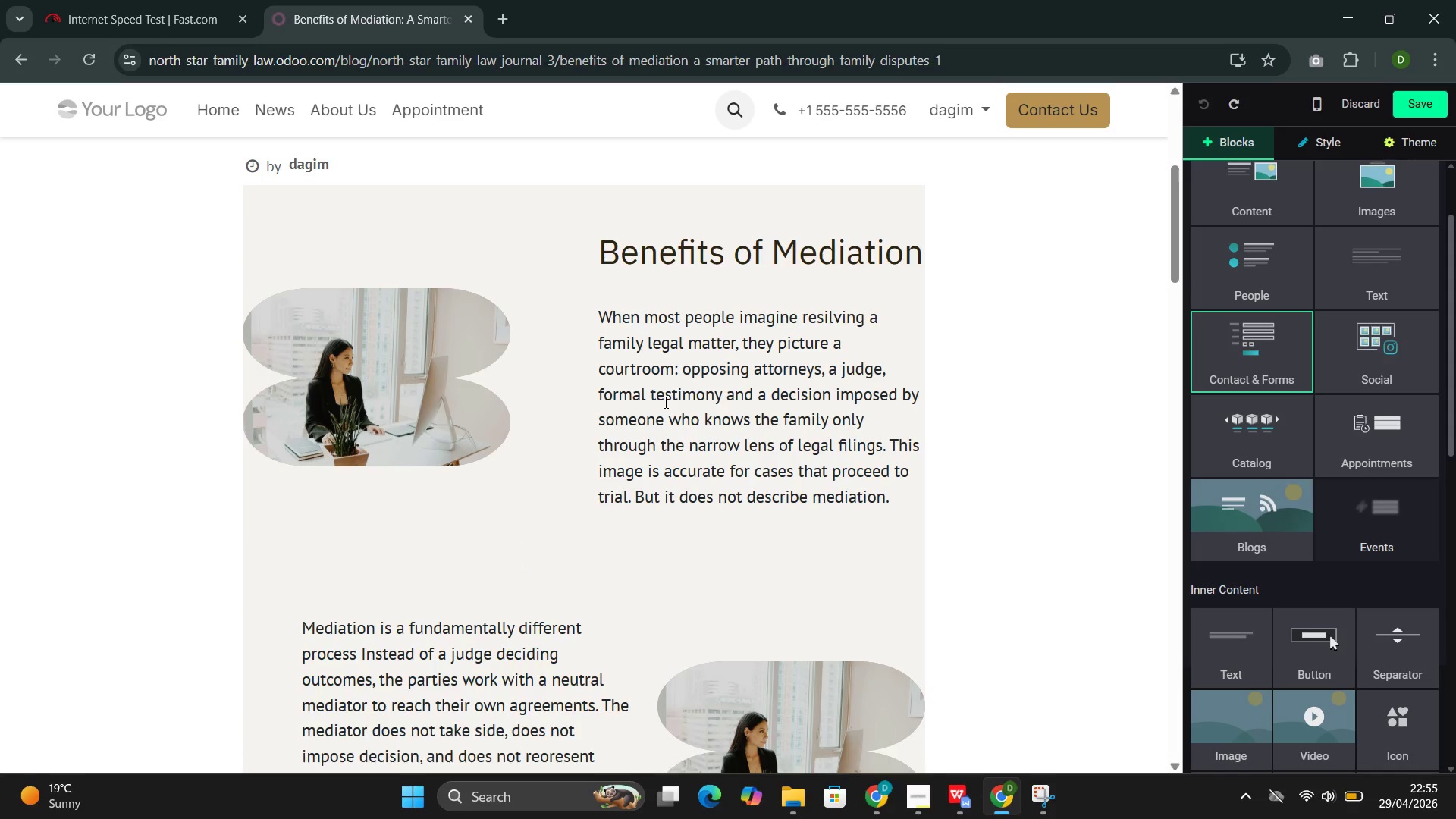 
wait(5.88)
 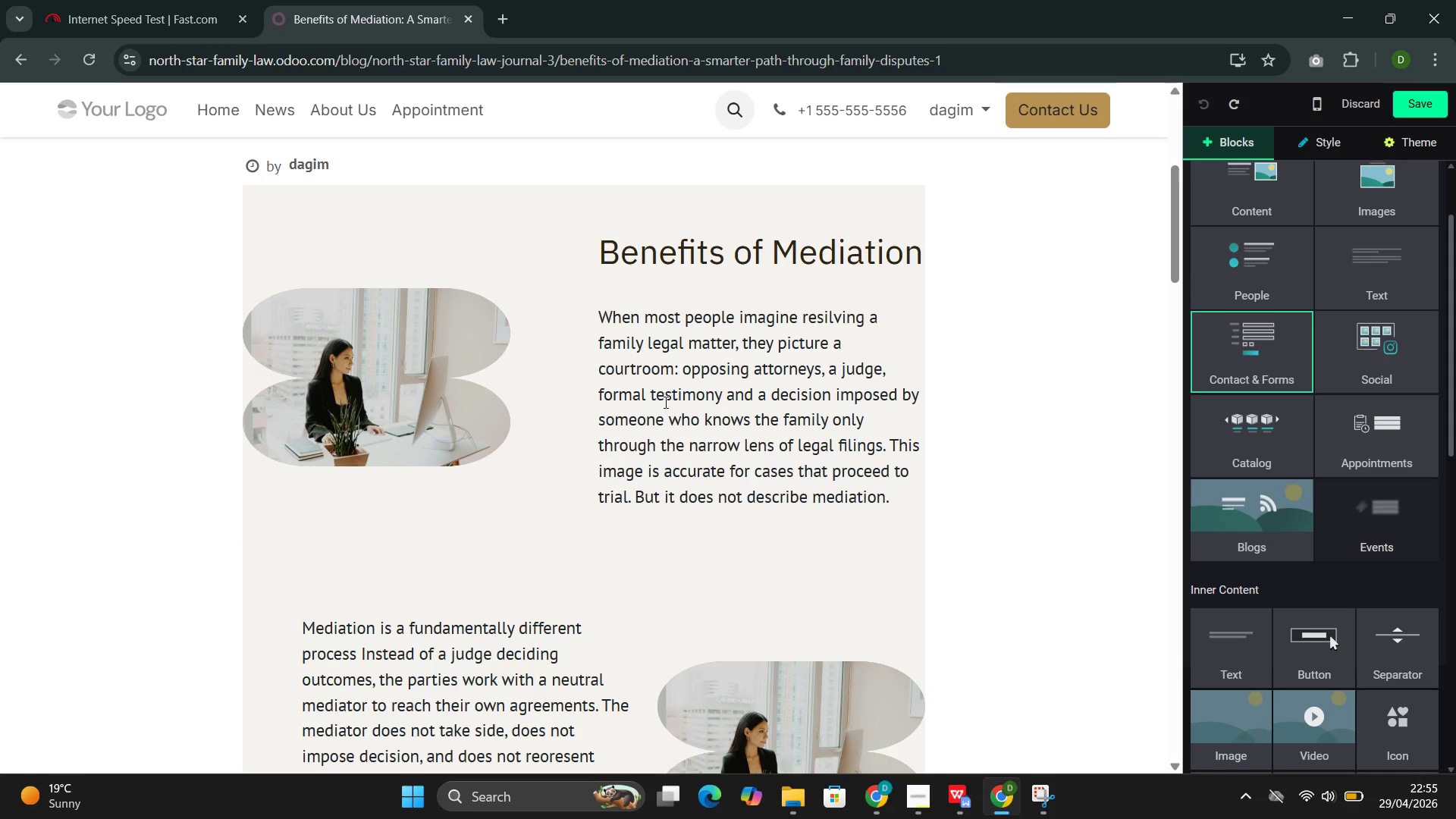 
mouse_move([674, 509])
 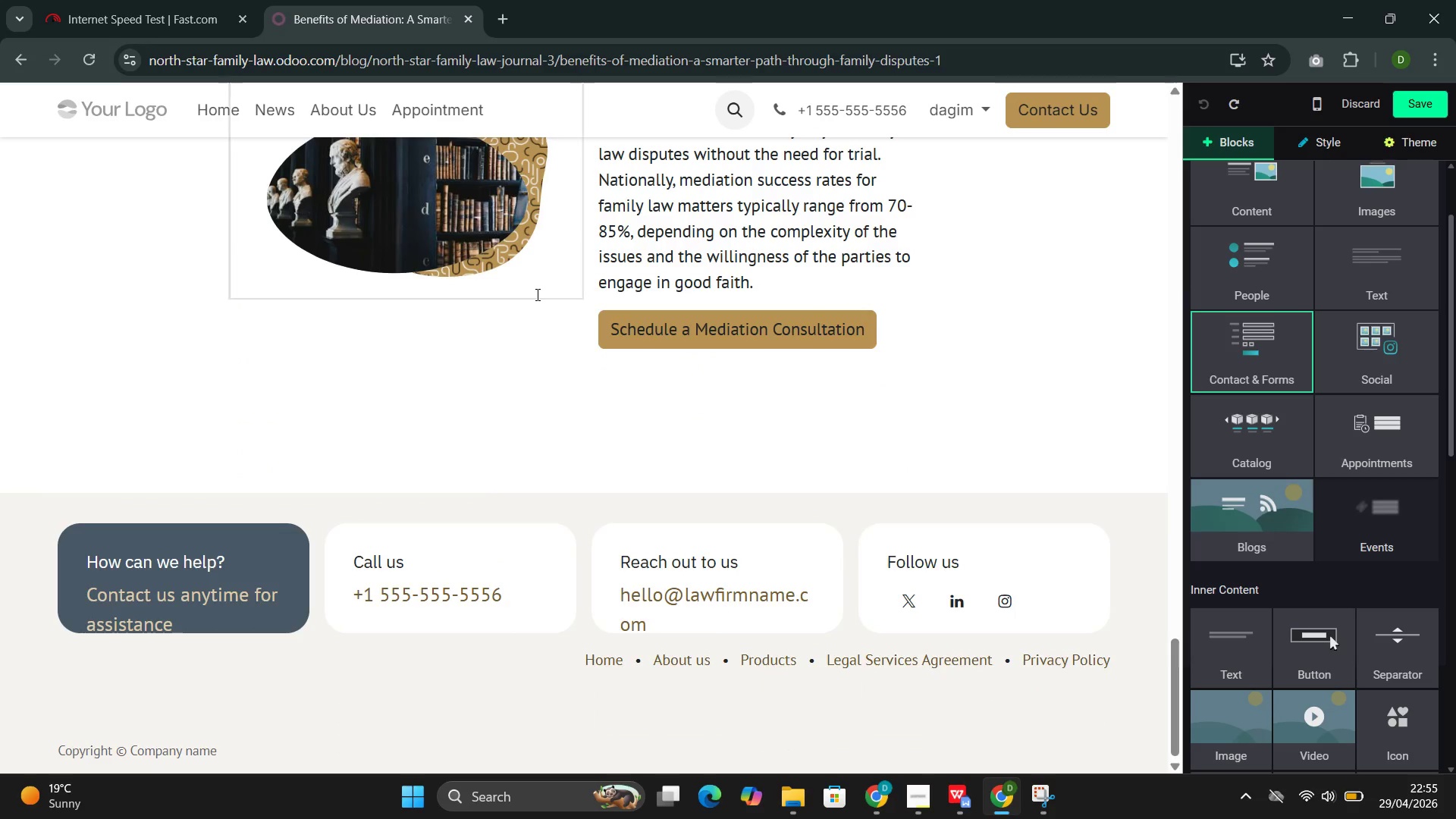 
left_click([536, 295])
 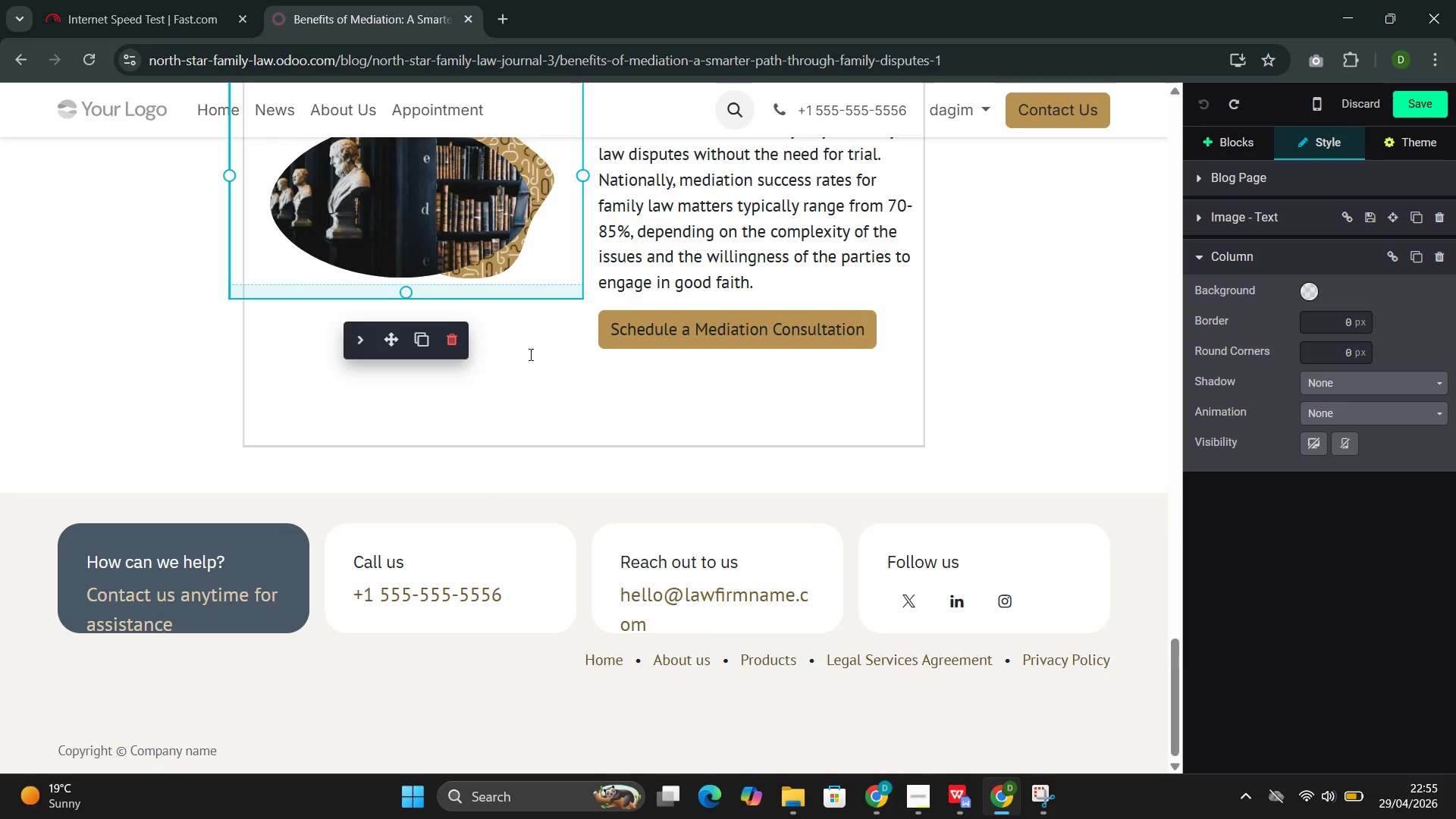 
left_click([530, 354])
 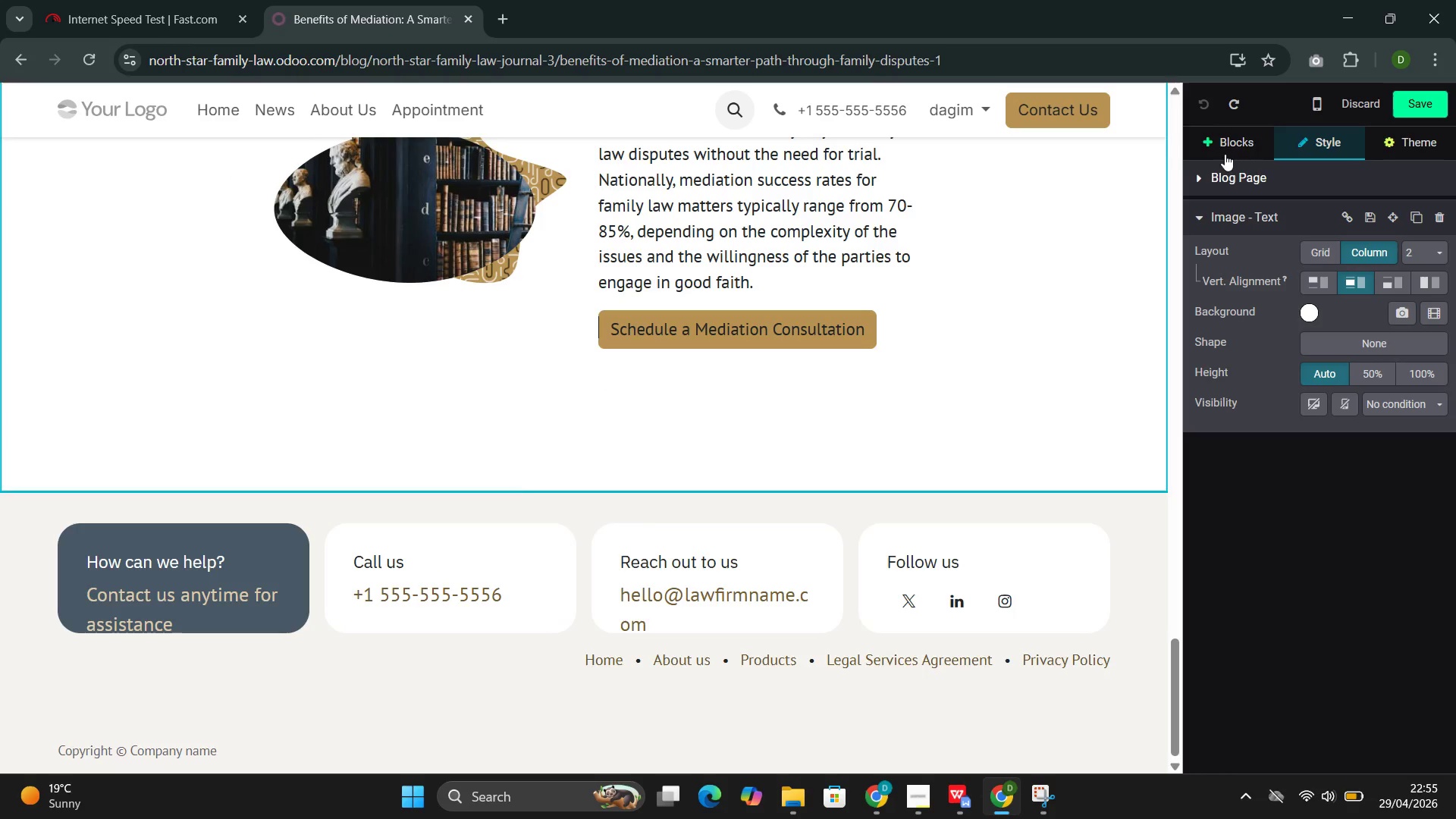 
left_click([1225, 141])
 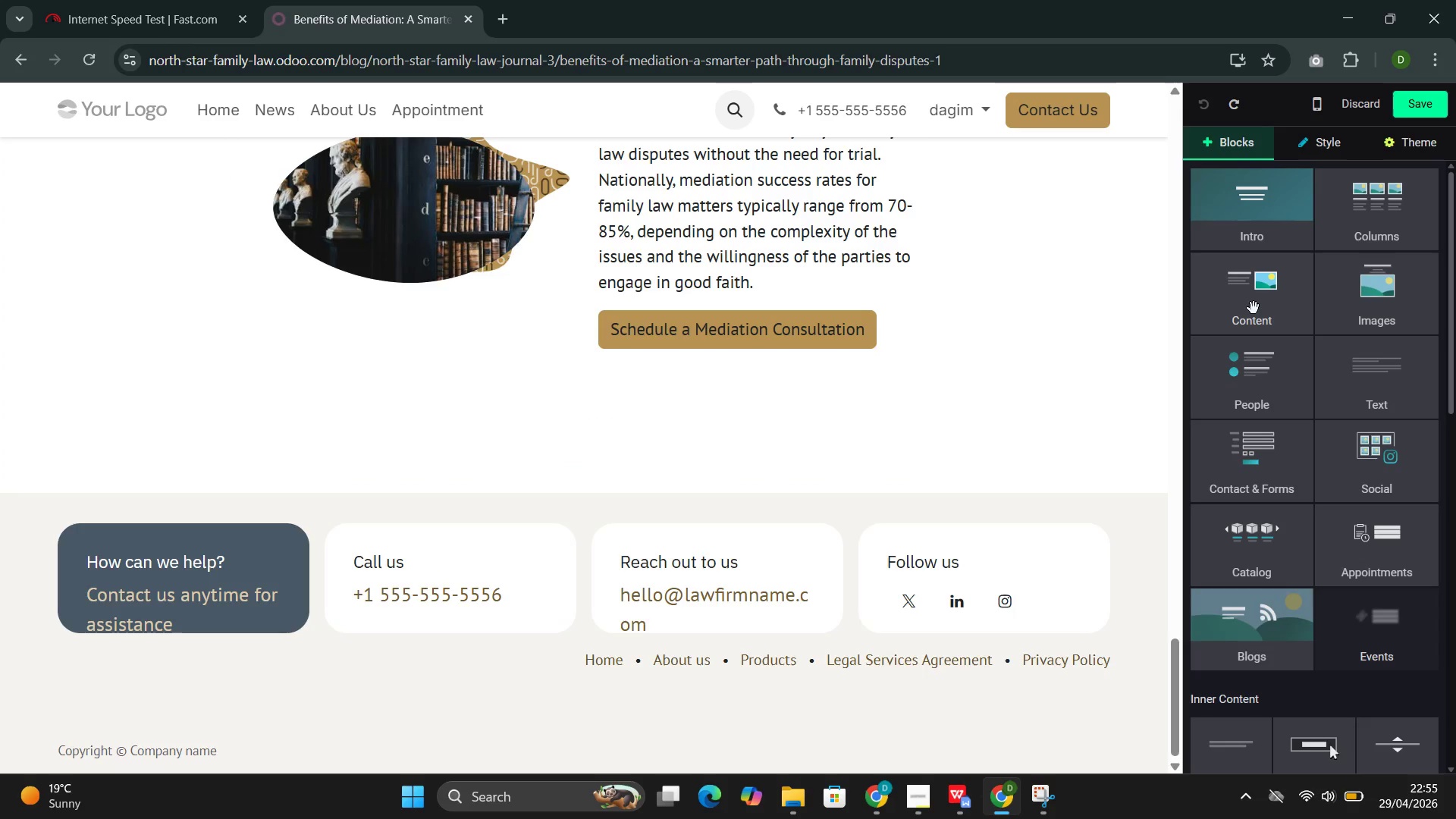 
left_click([1254, 308])
 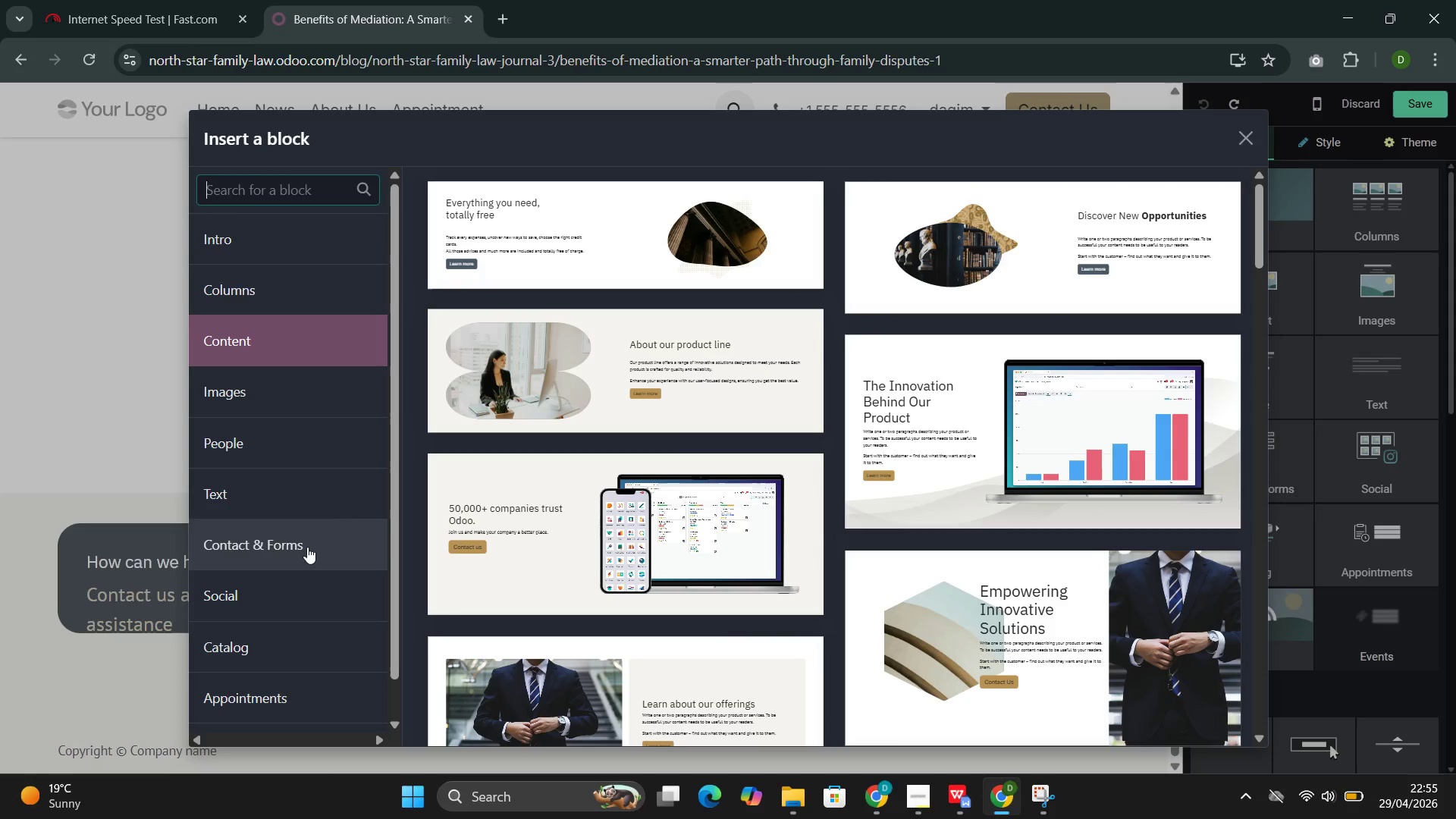 
left_click([303, 555])
 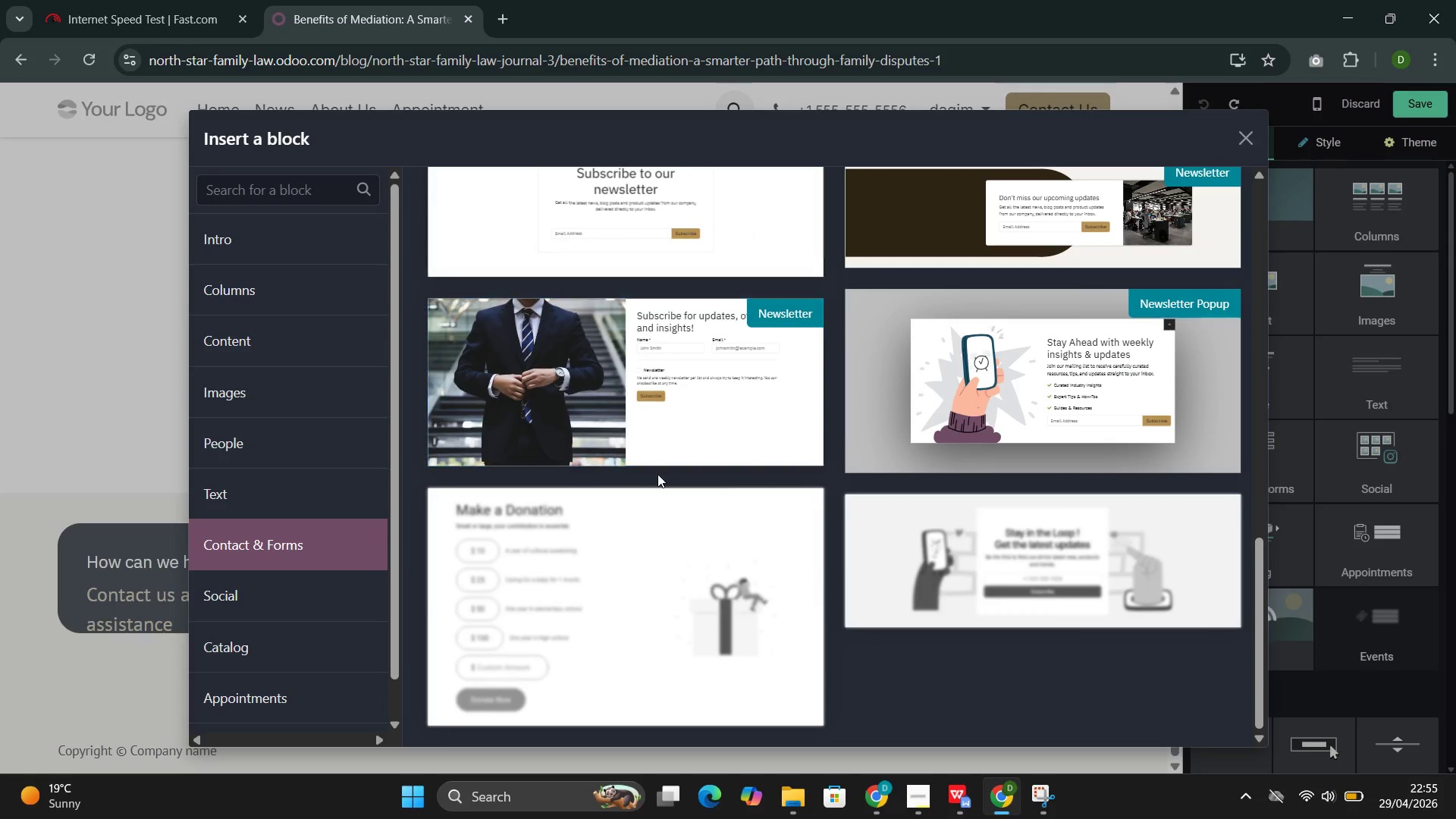 
left_click([617, 378])
 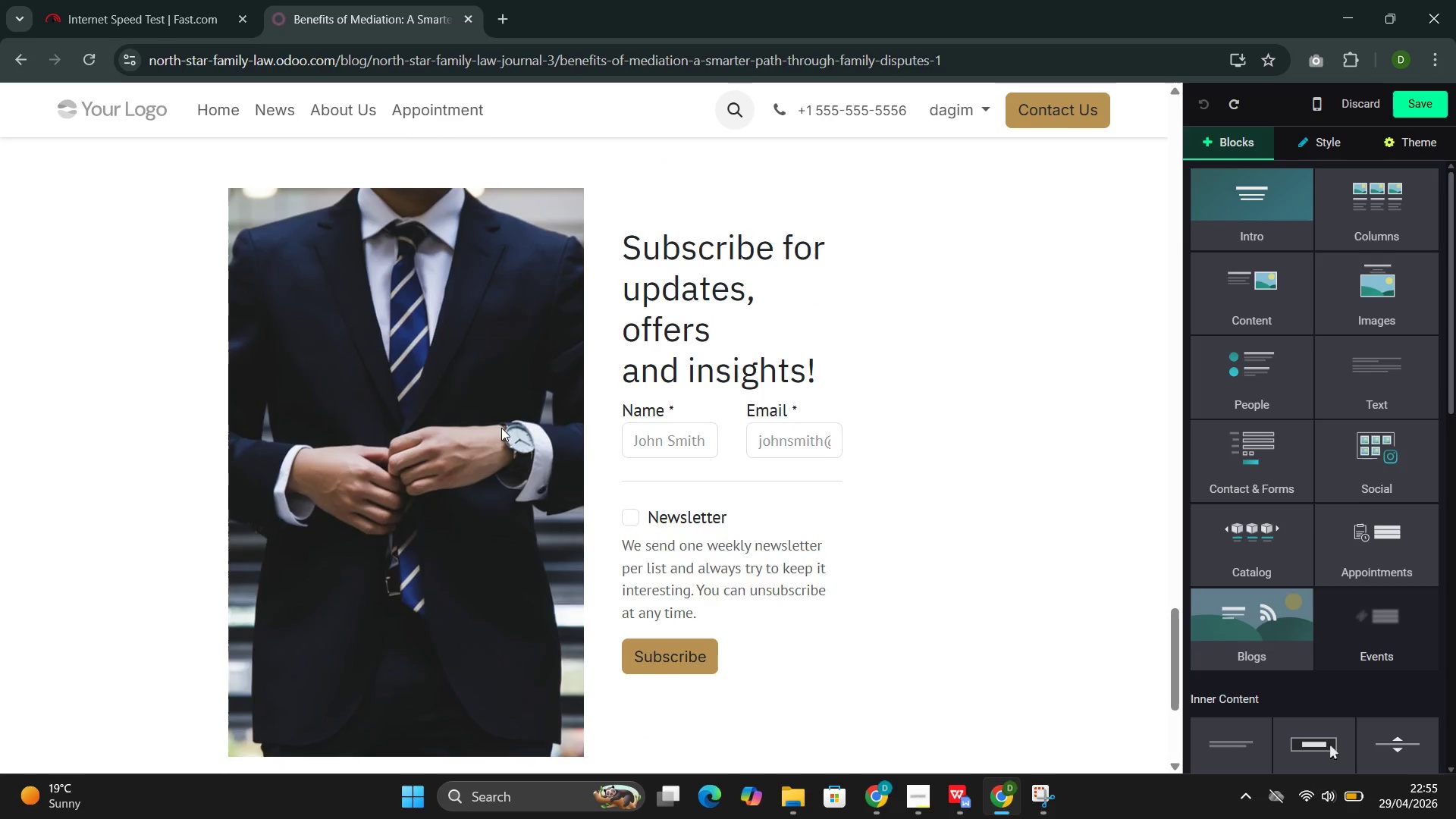 
left_click([472, 419])
 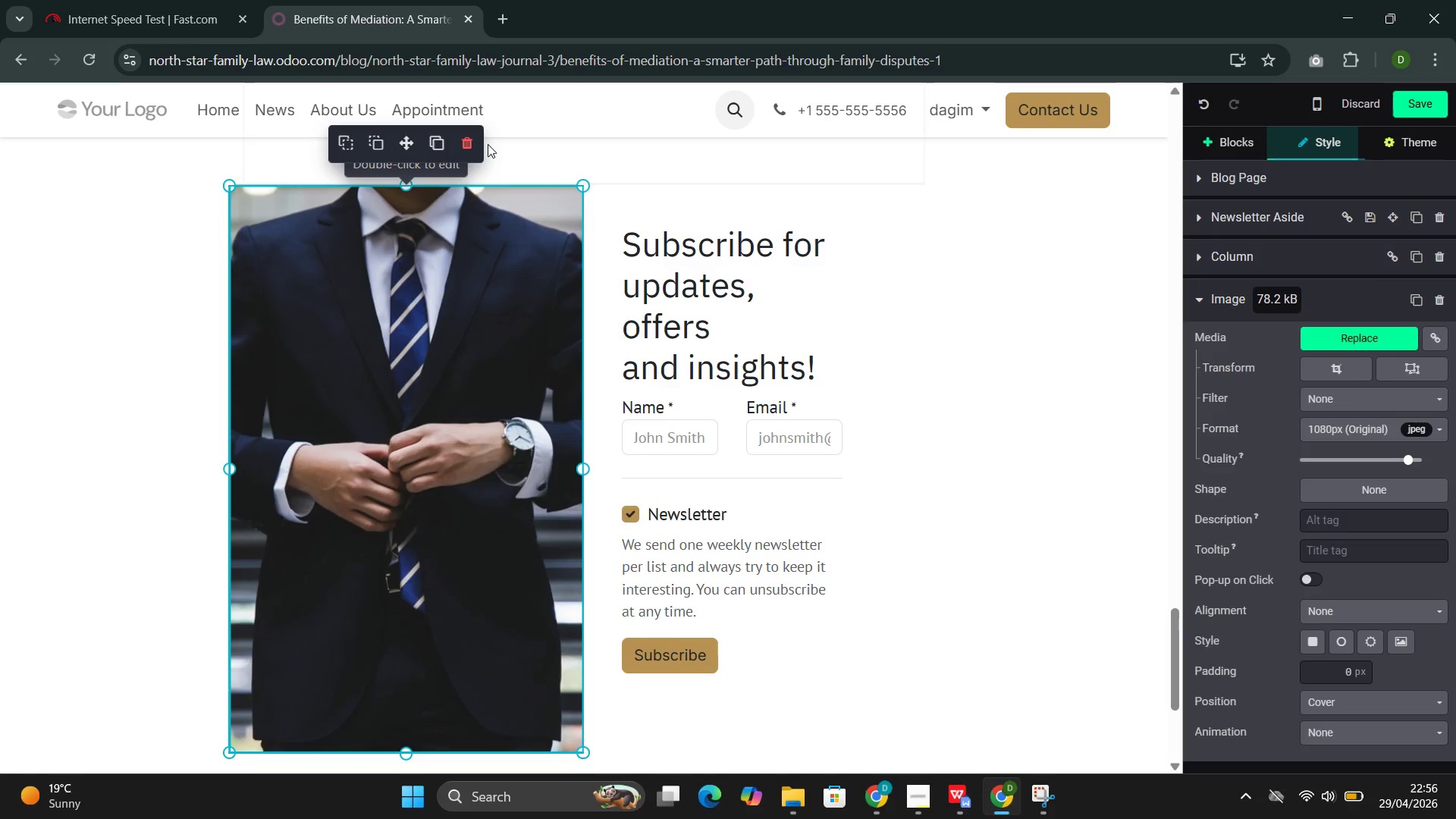 
left_click([460, 143])
 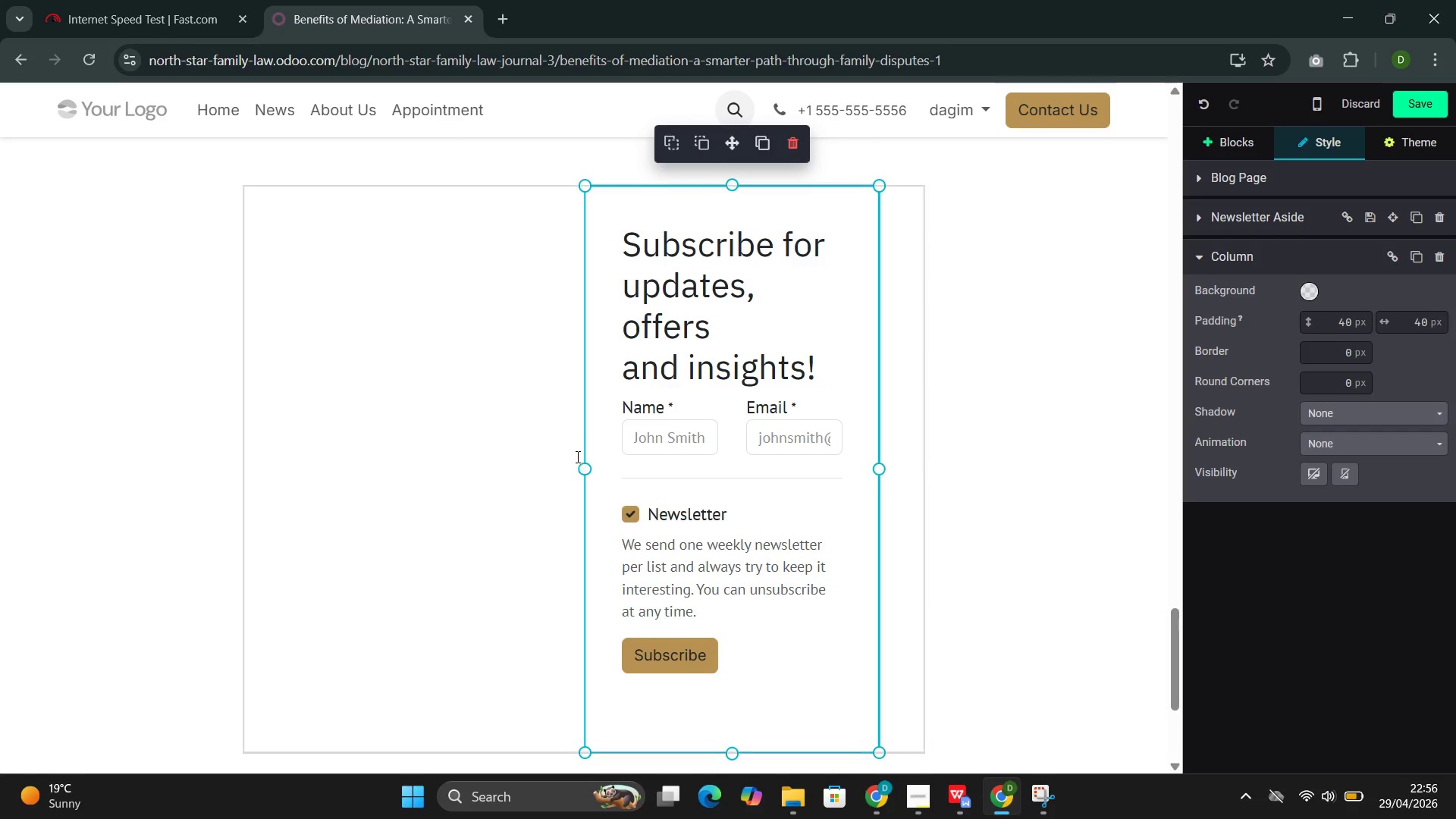 
left_click_drag(start_coordinate=[582, 467], to_coordinate=[190, 364])
 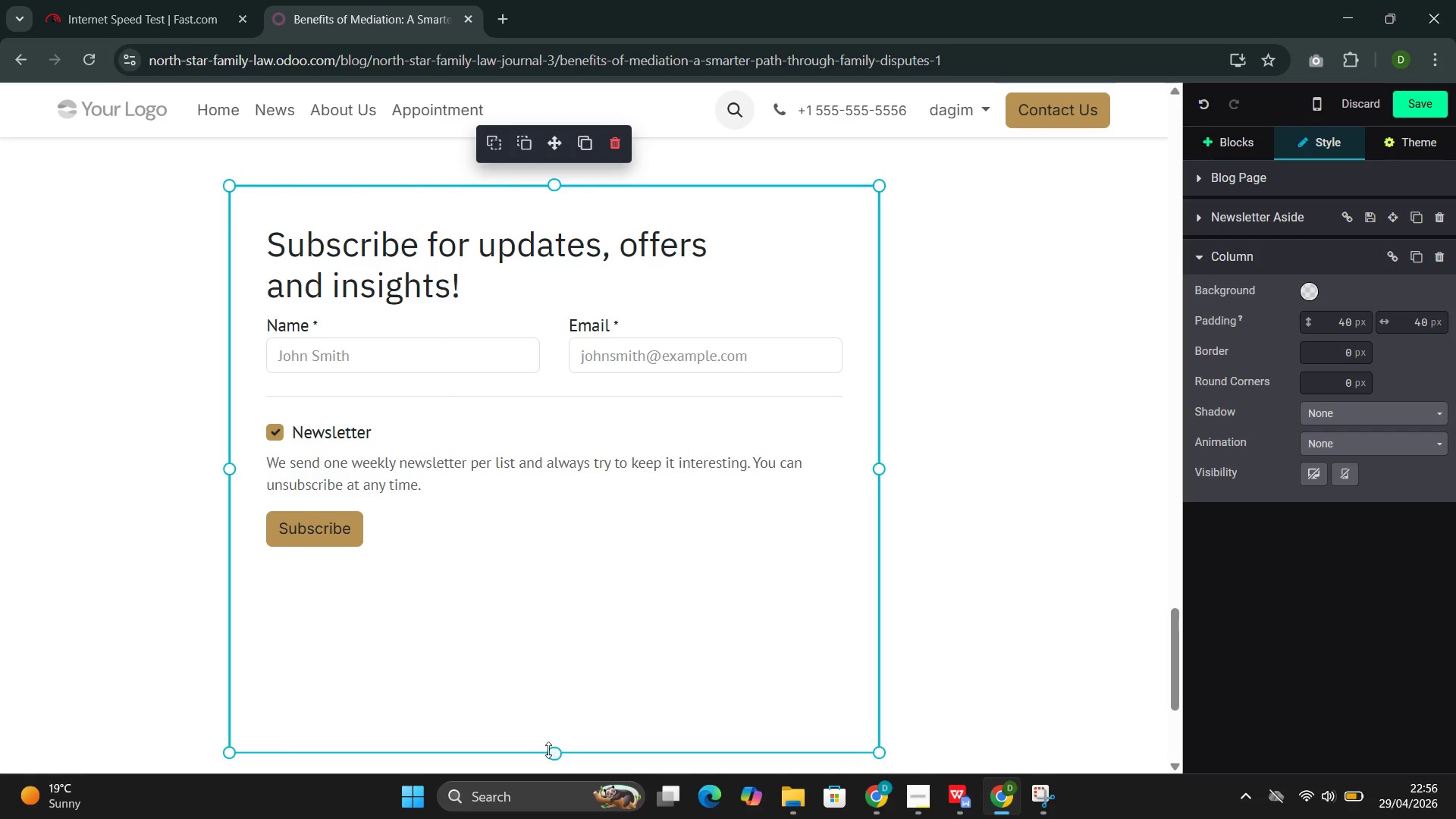 
left_click_drag(start_coordinate=[549, 748], to_coordinate=[554, 543])
 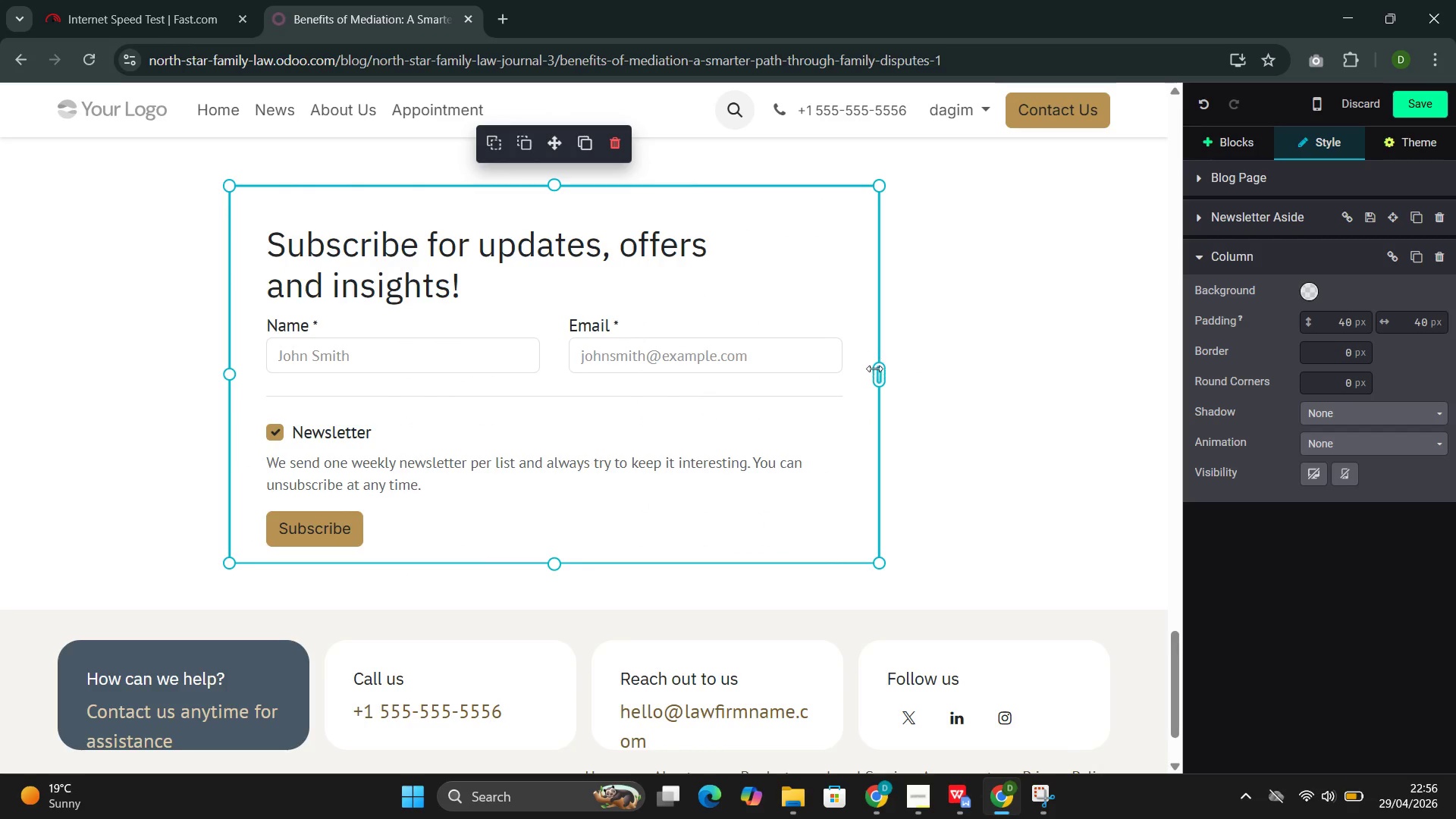 
left_click_drag(start_coordinate=[876, 372], to_coordinate=[955, 367])
 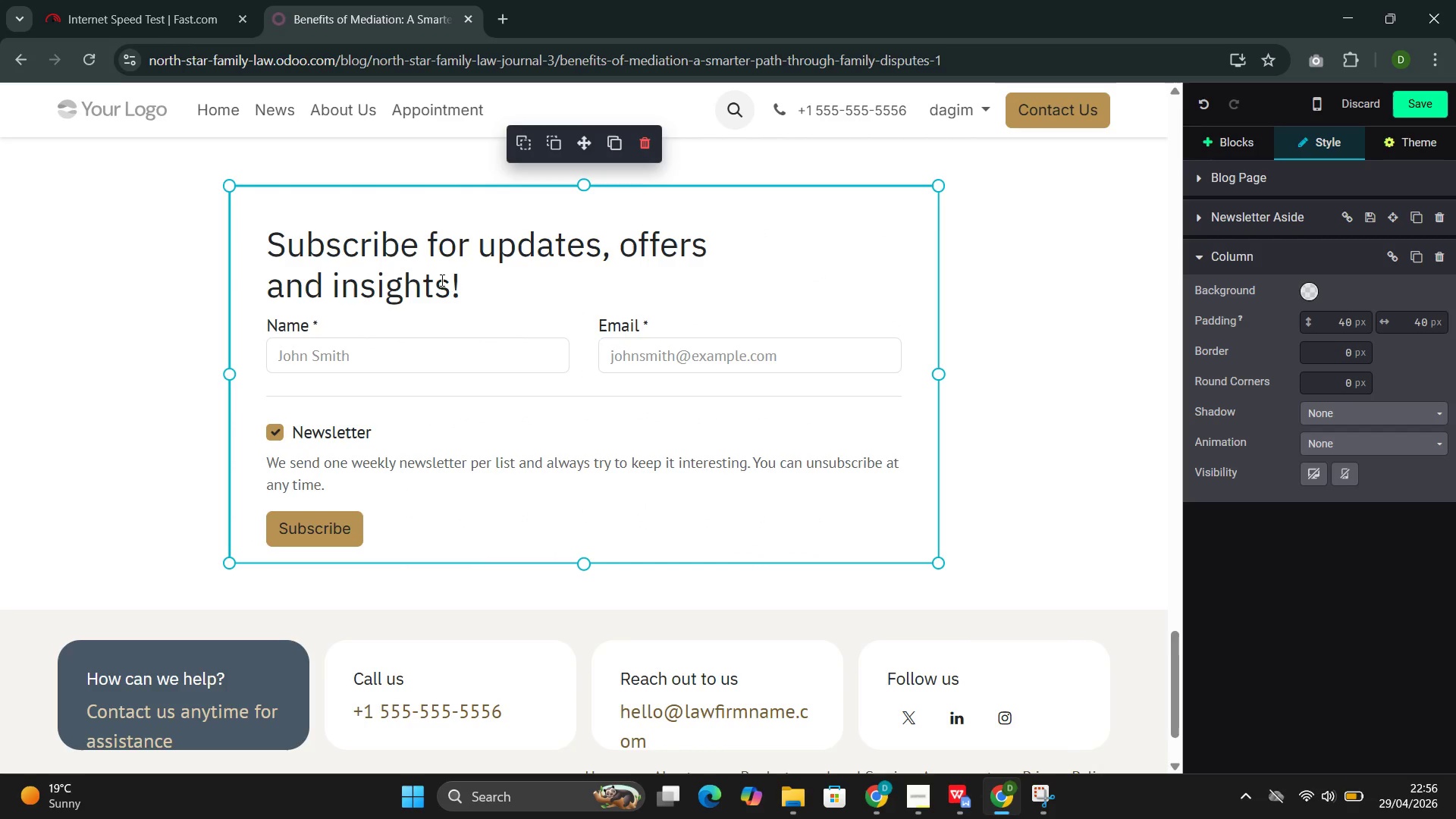 
left_click_drag(start_coordinate=[450, 282], to_coordinate=[271, 237])
 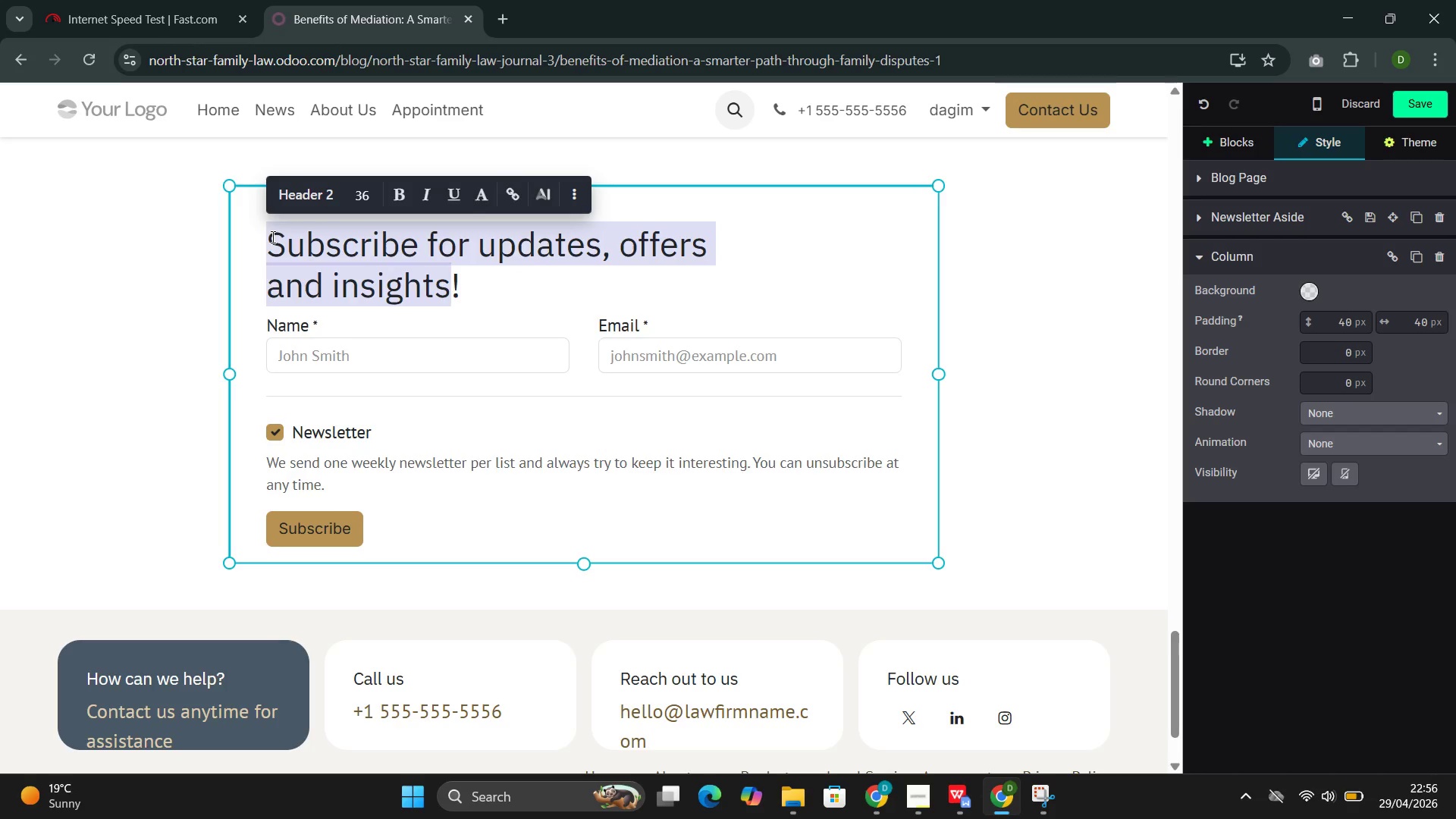 
key(Backspace)
 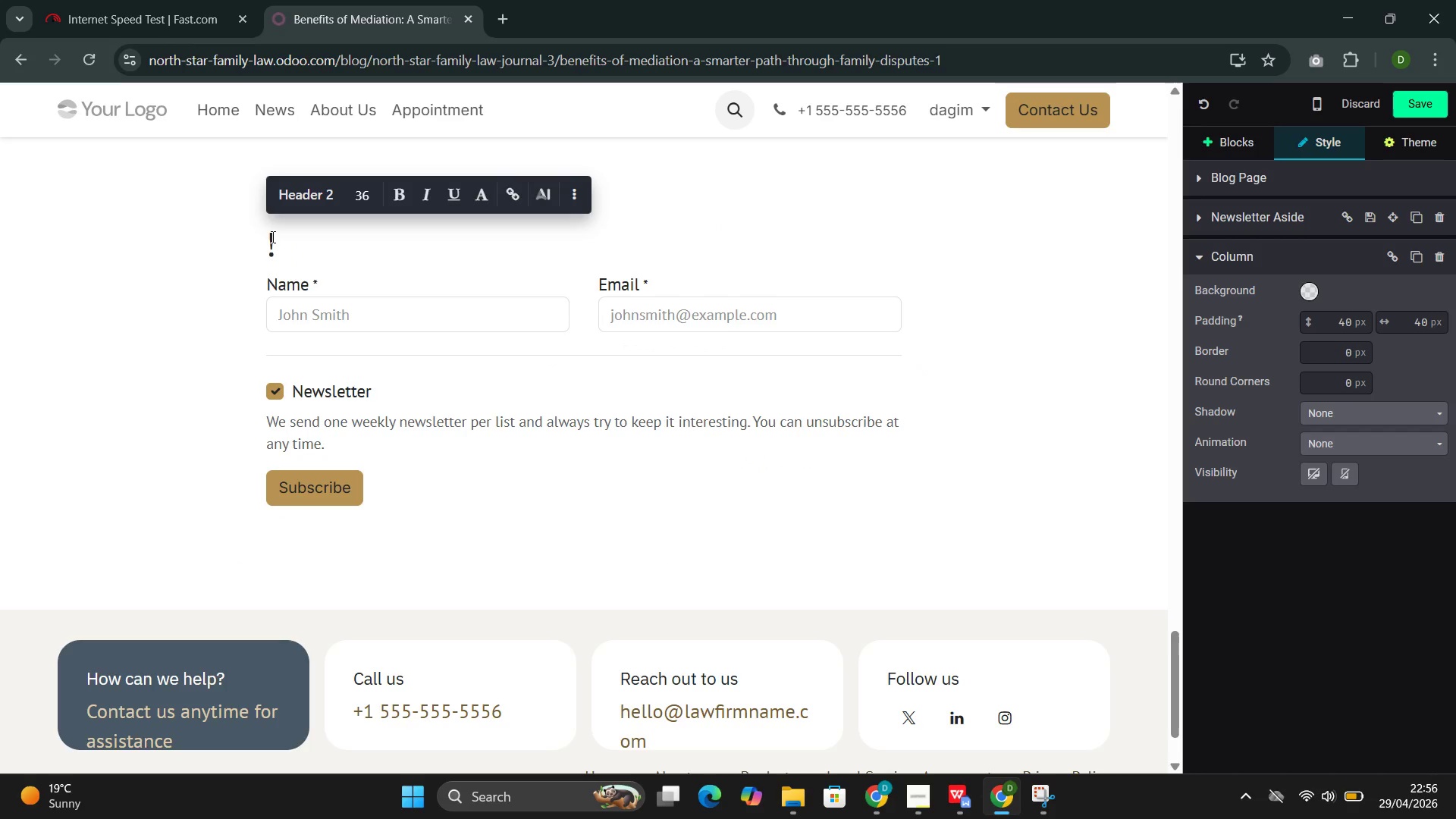 
key(Shift+ShiftRight)
 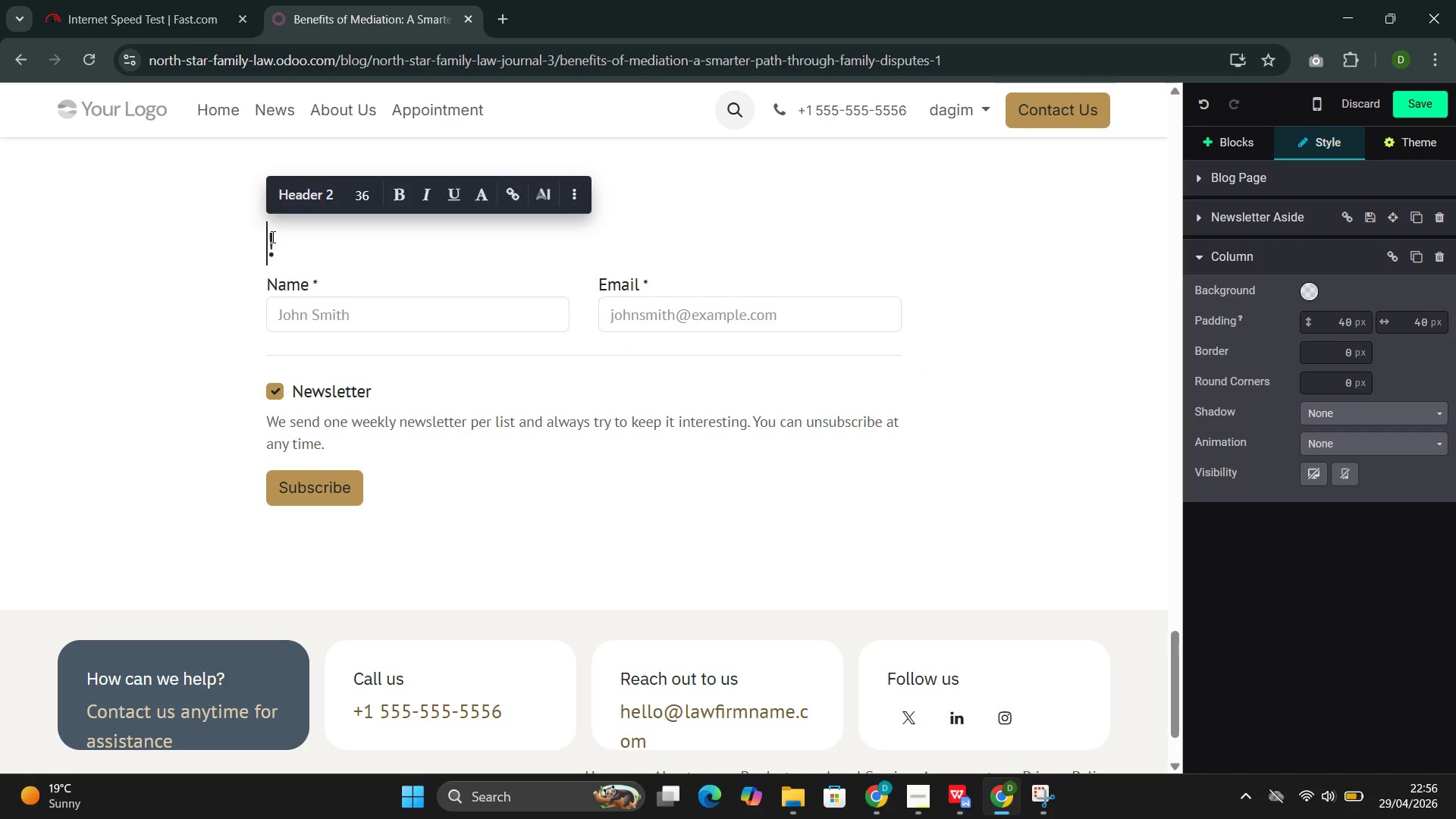 
wait(5.17)
 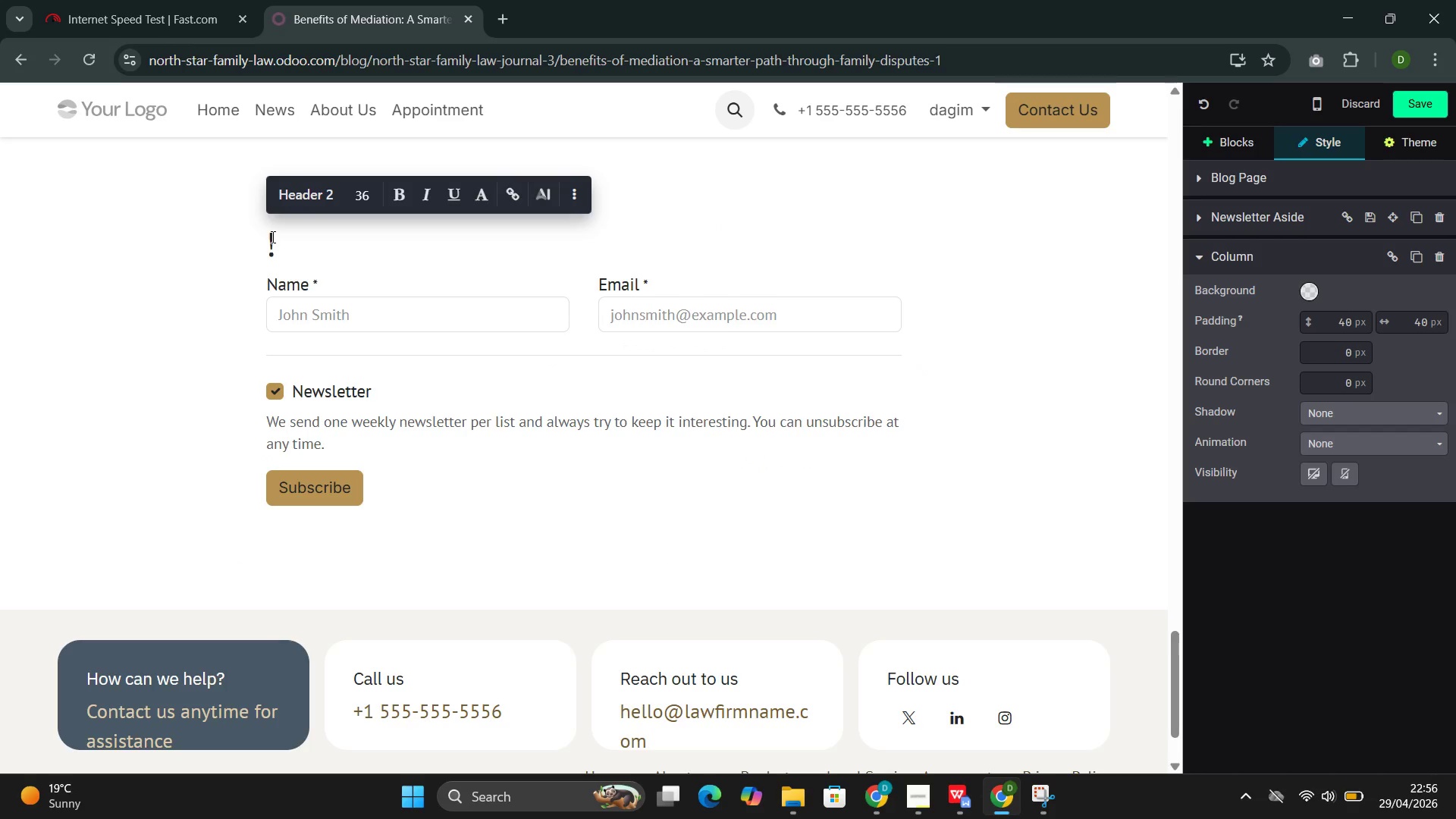 
key(ArrowRight)
 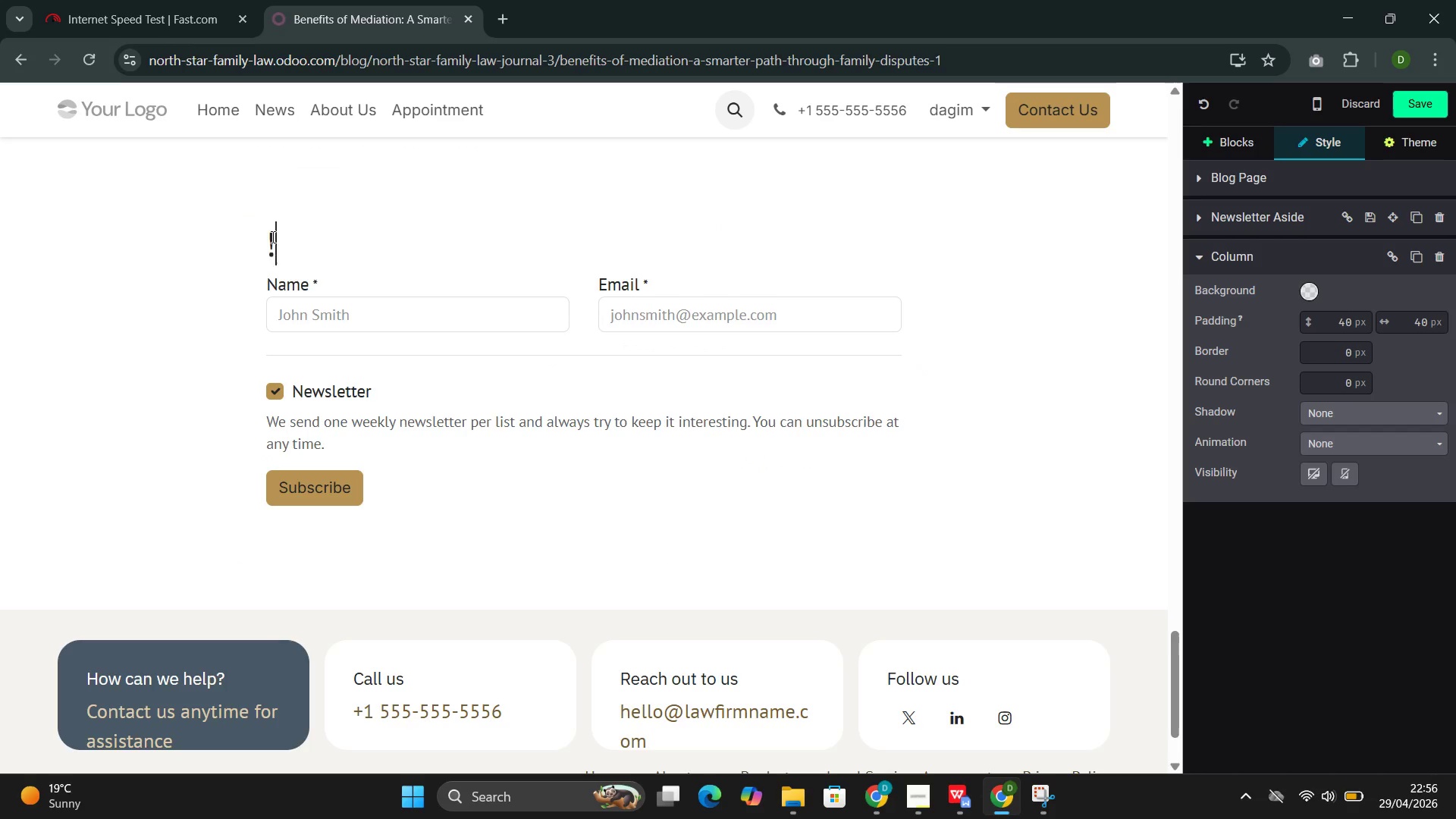 
key(Backspace)
 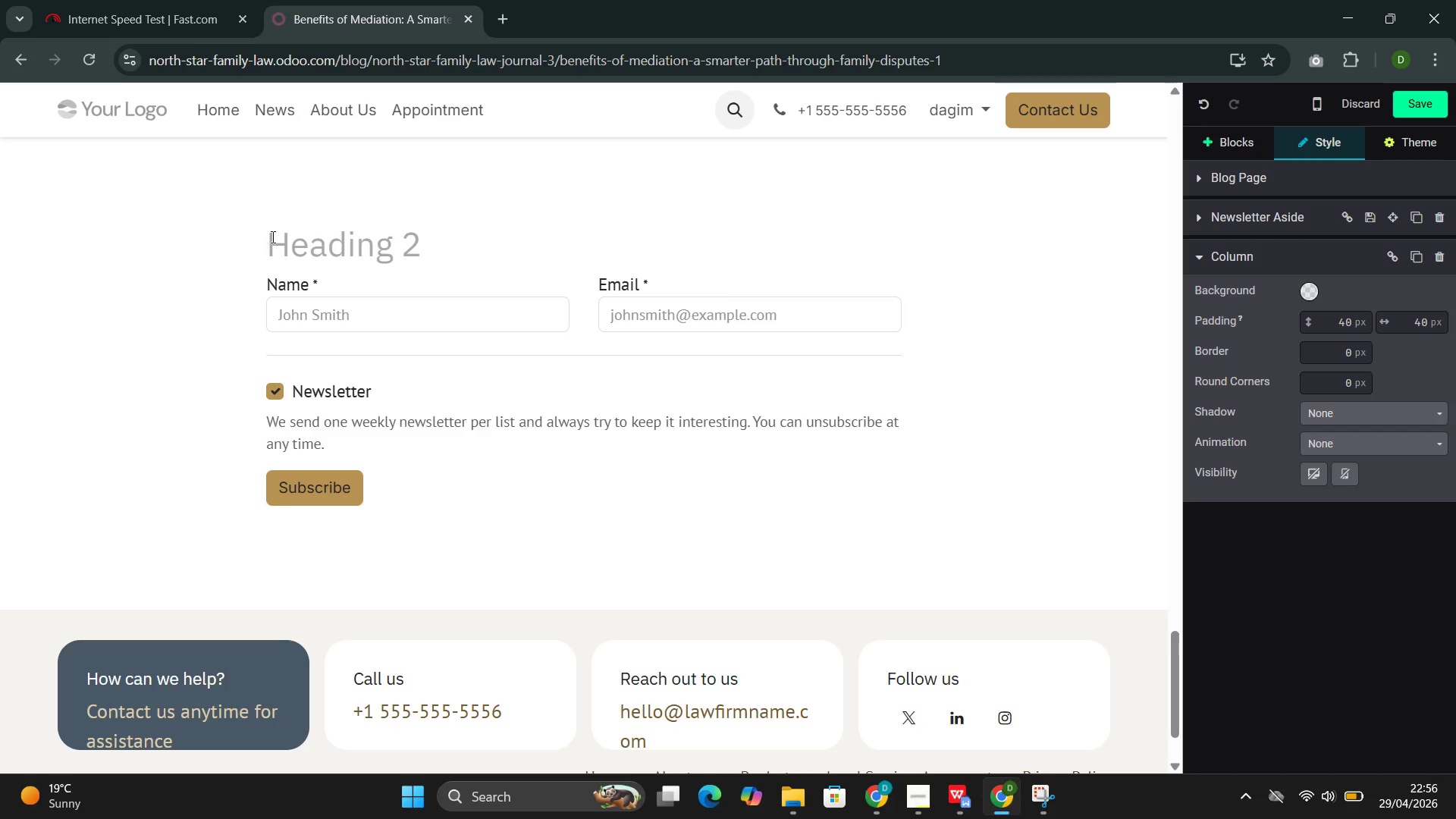 
wait(21.89)
 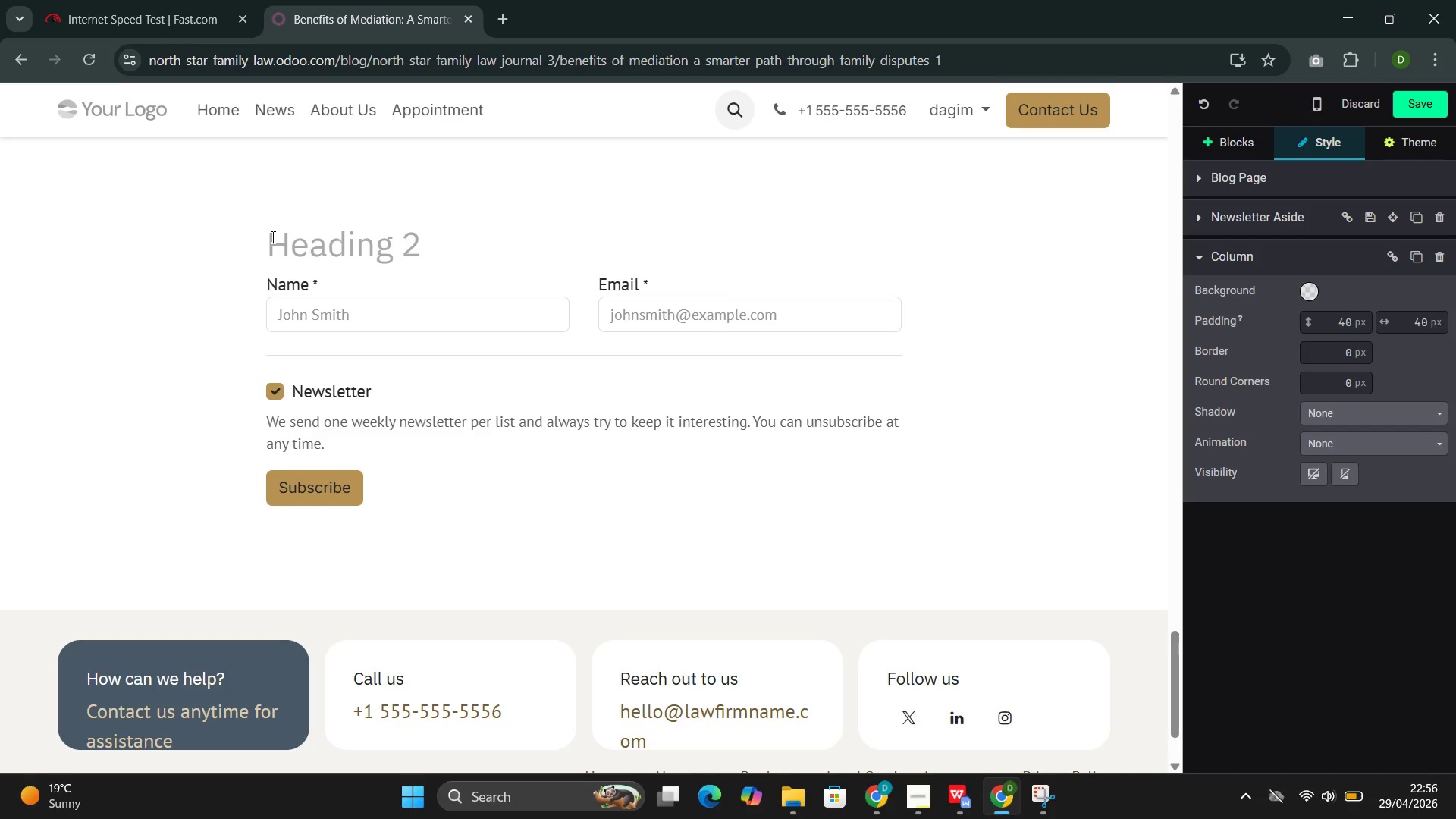 
type(Sy)
key(Backspace)
type(ubscribe for Family Law Insights )
 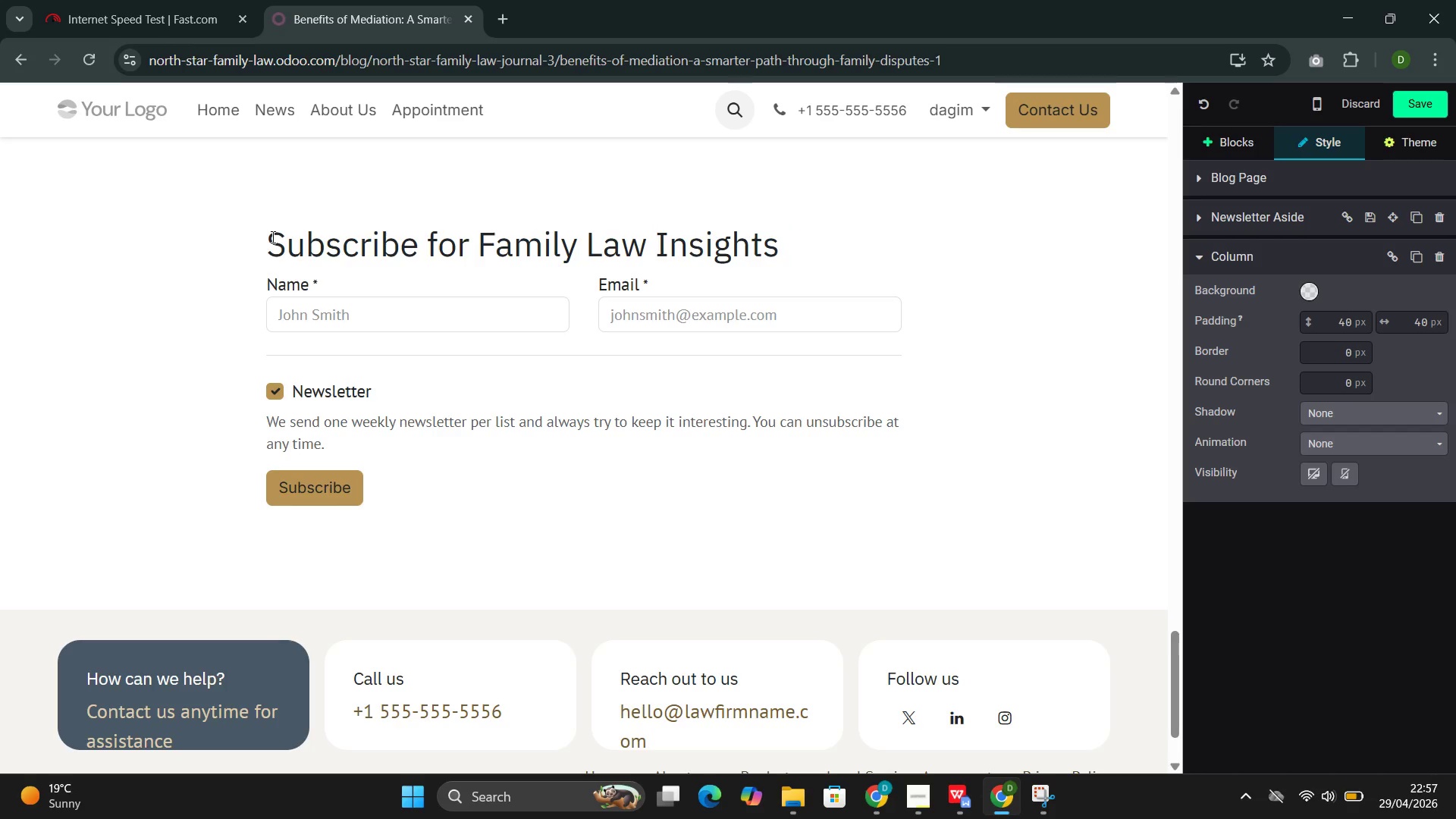 
wait(6.44)
 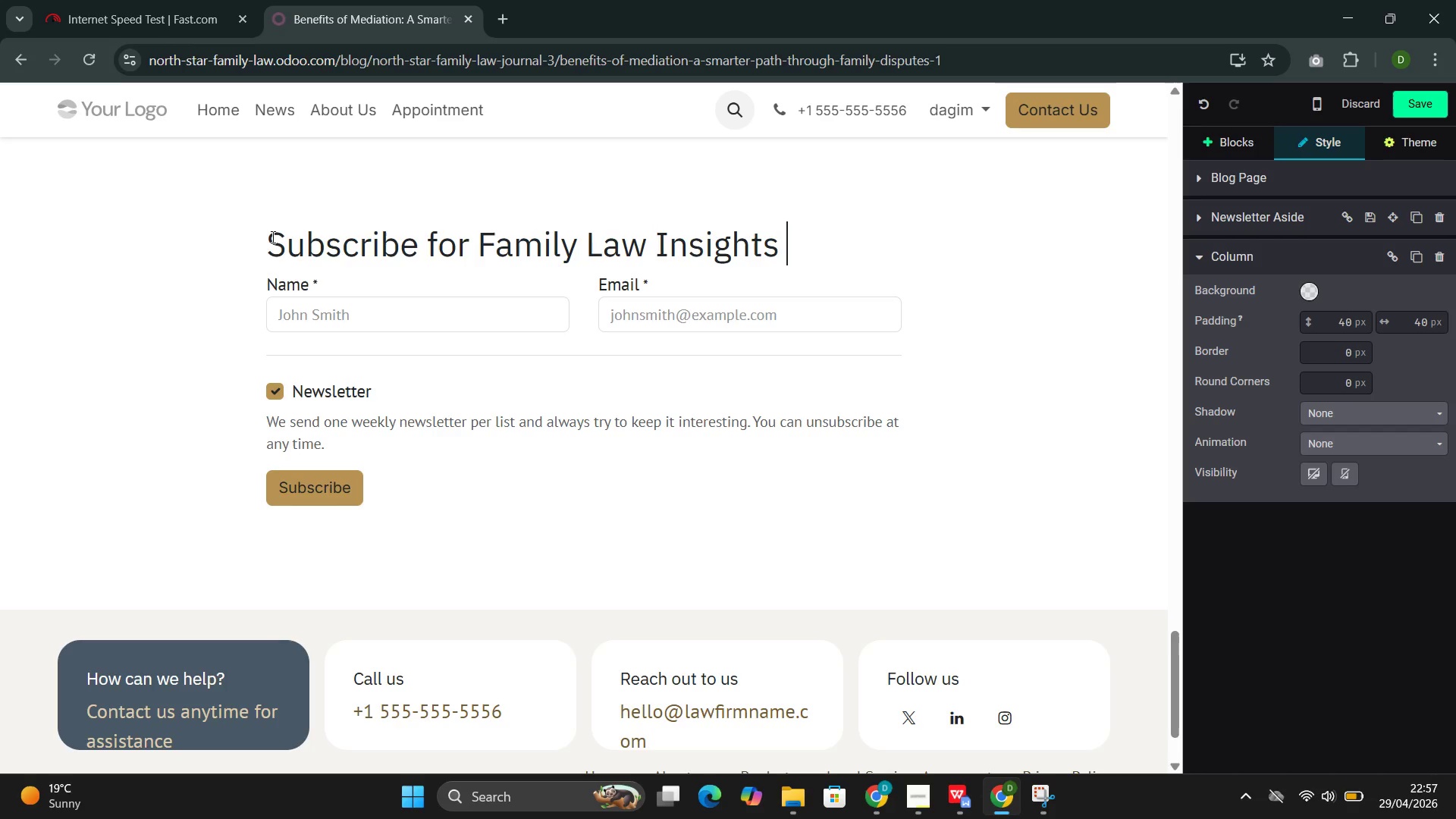 
type(and )
 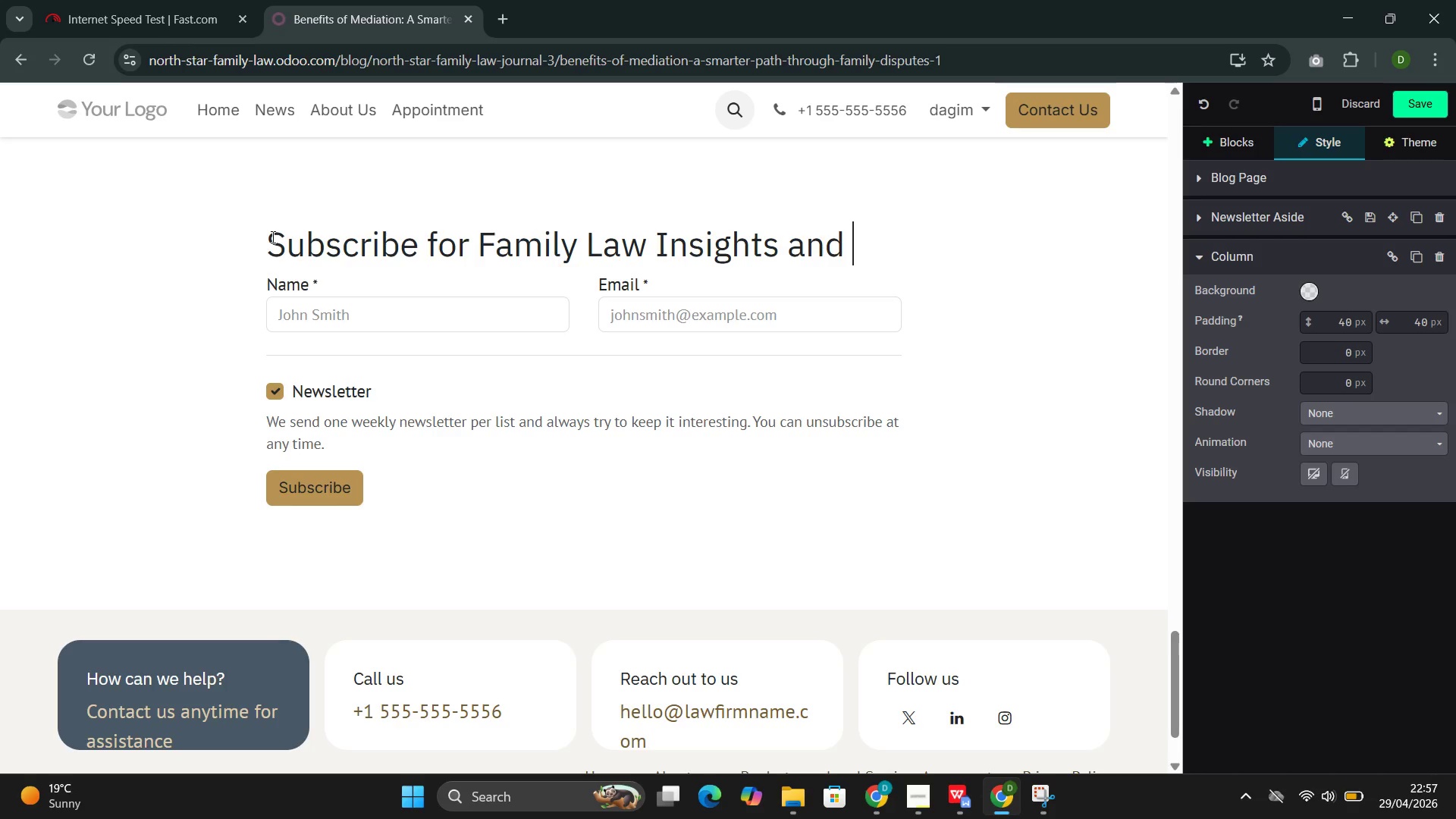 
key(Backspace)
 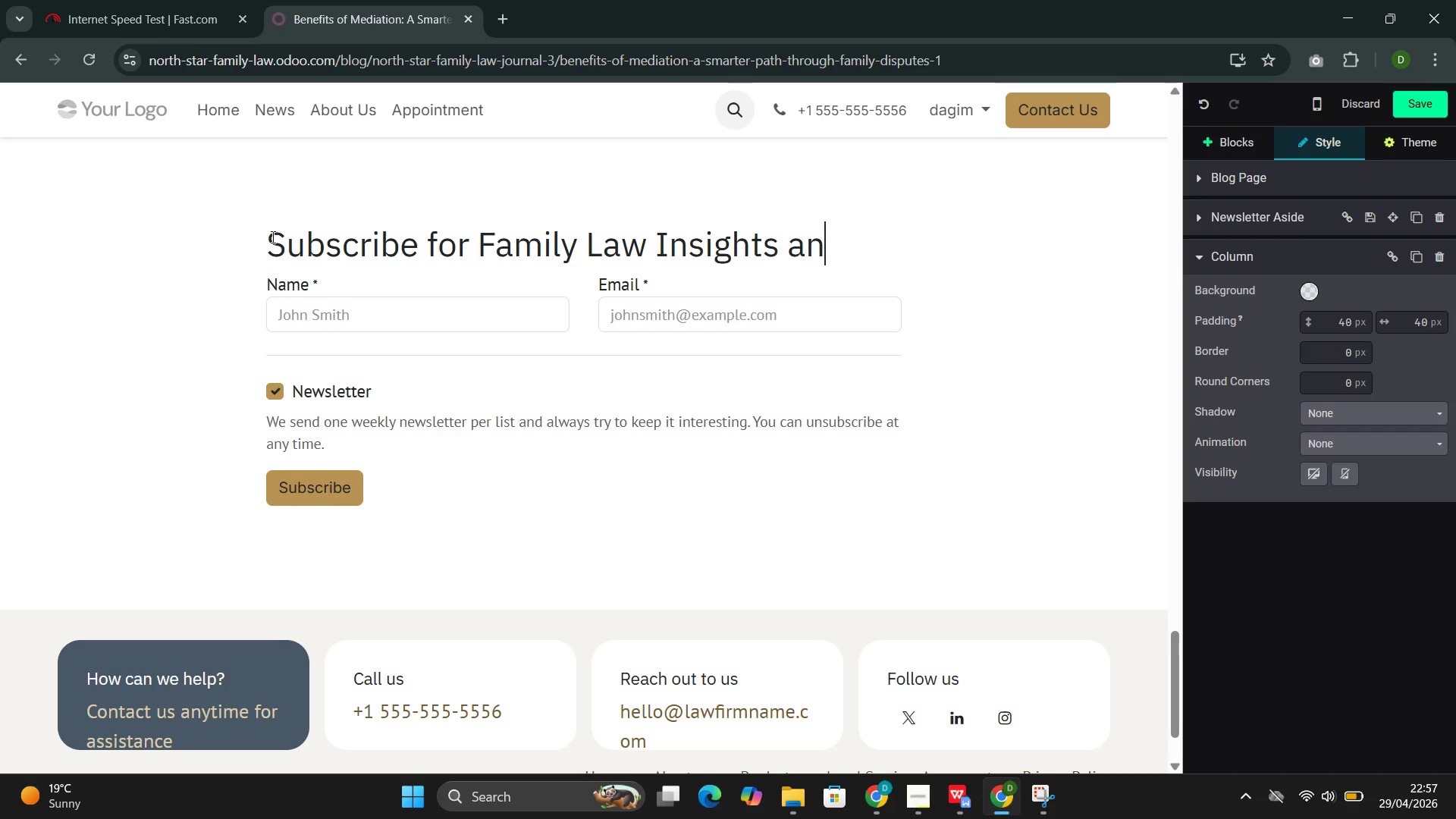 
key(Backspace)
 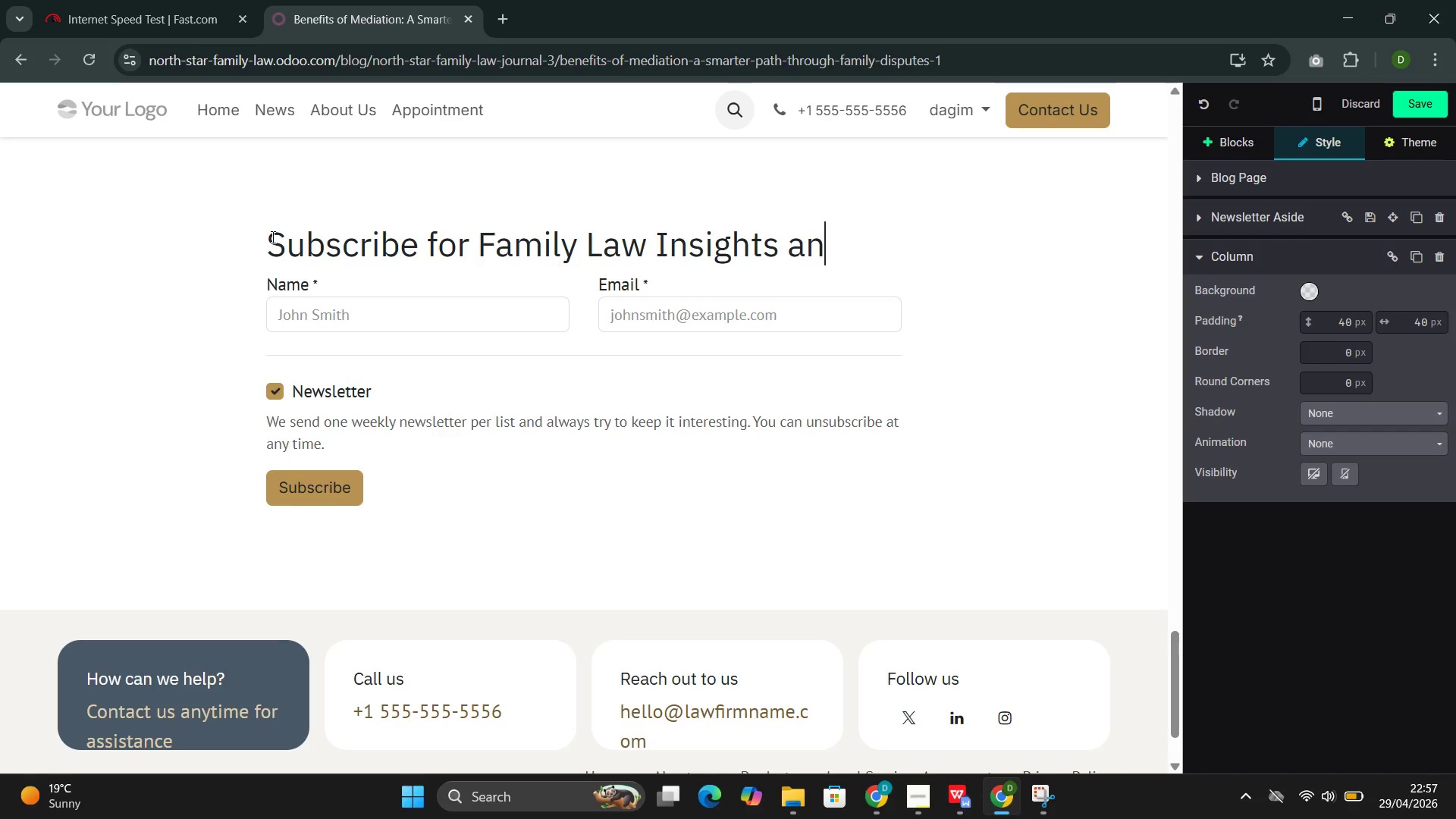 
key(Backspace)
 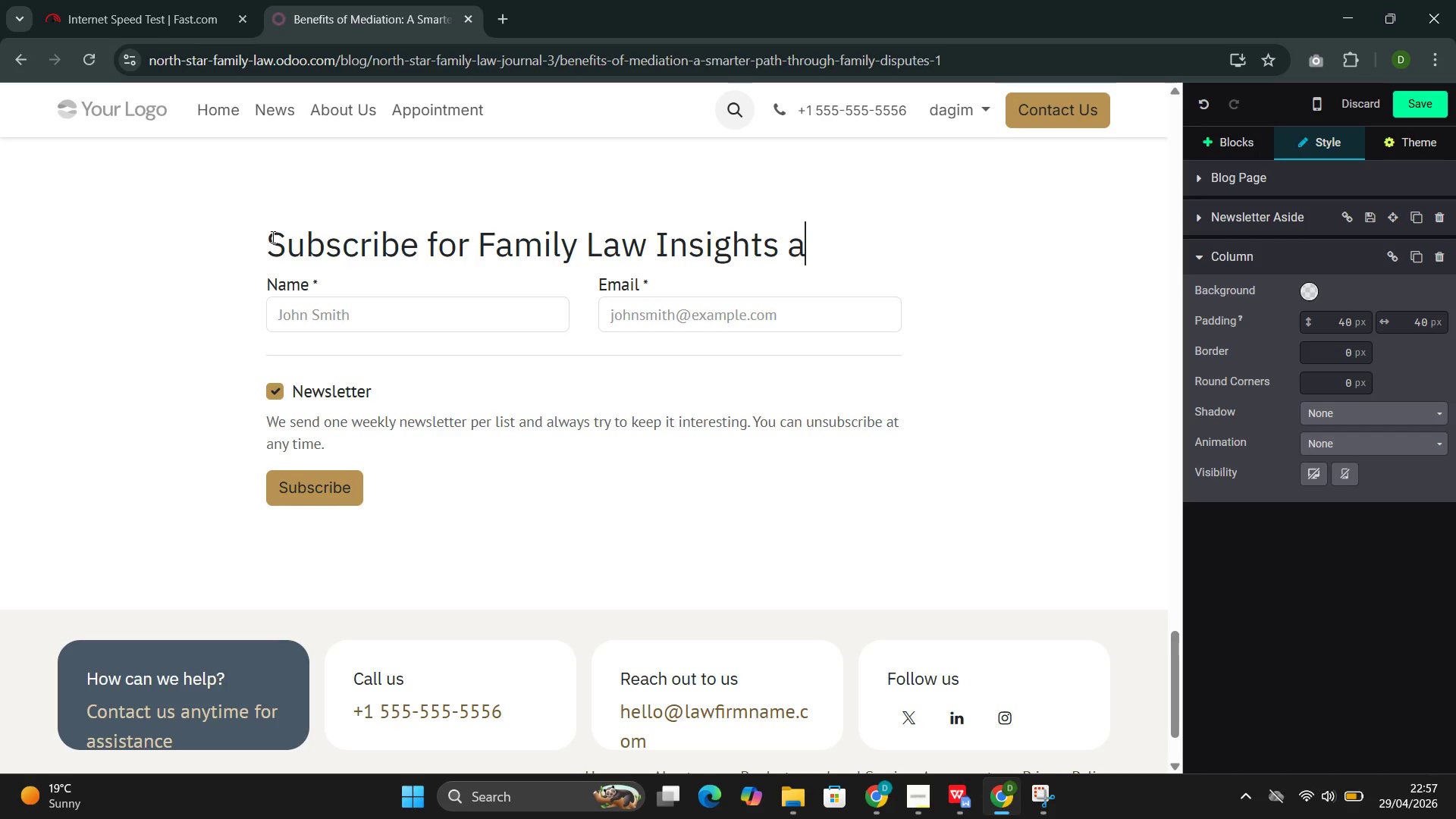 
key(Backspace)
 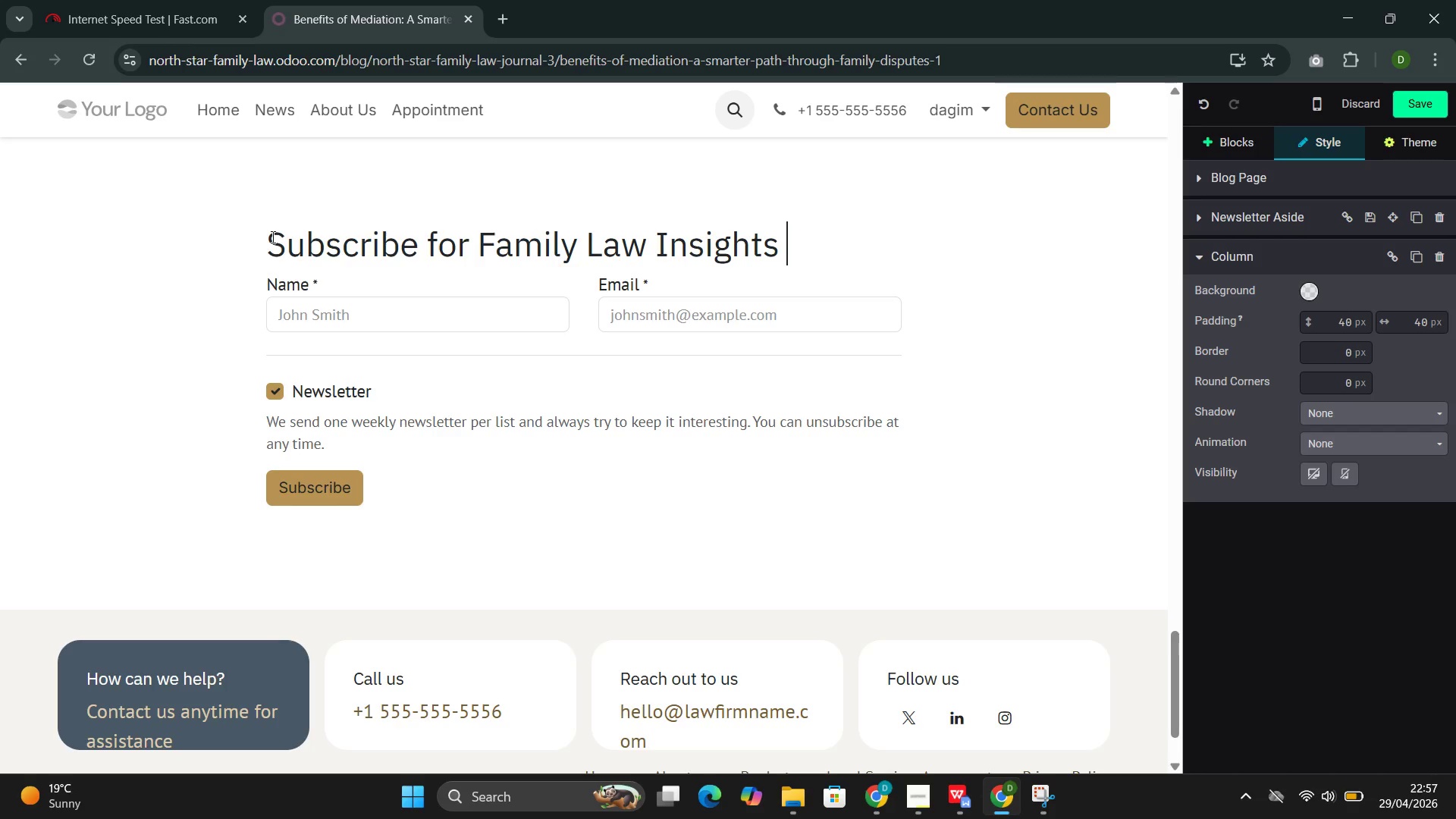 
key(Backspace)
 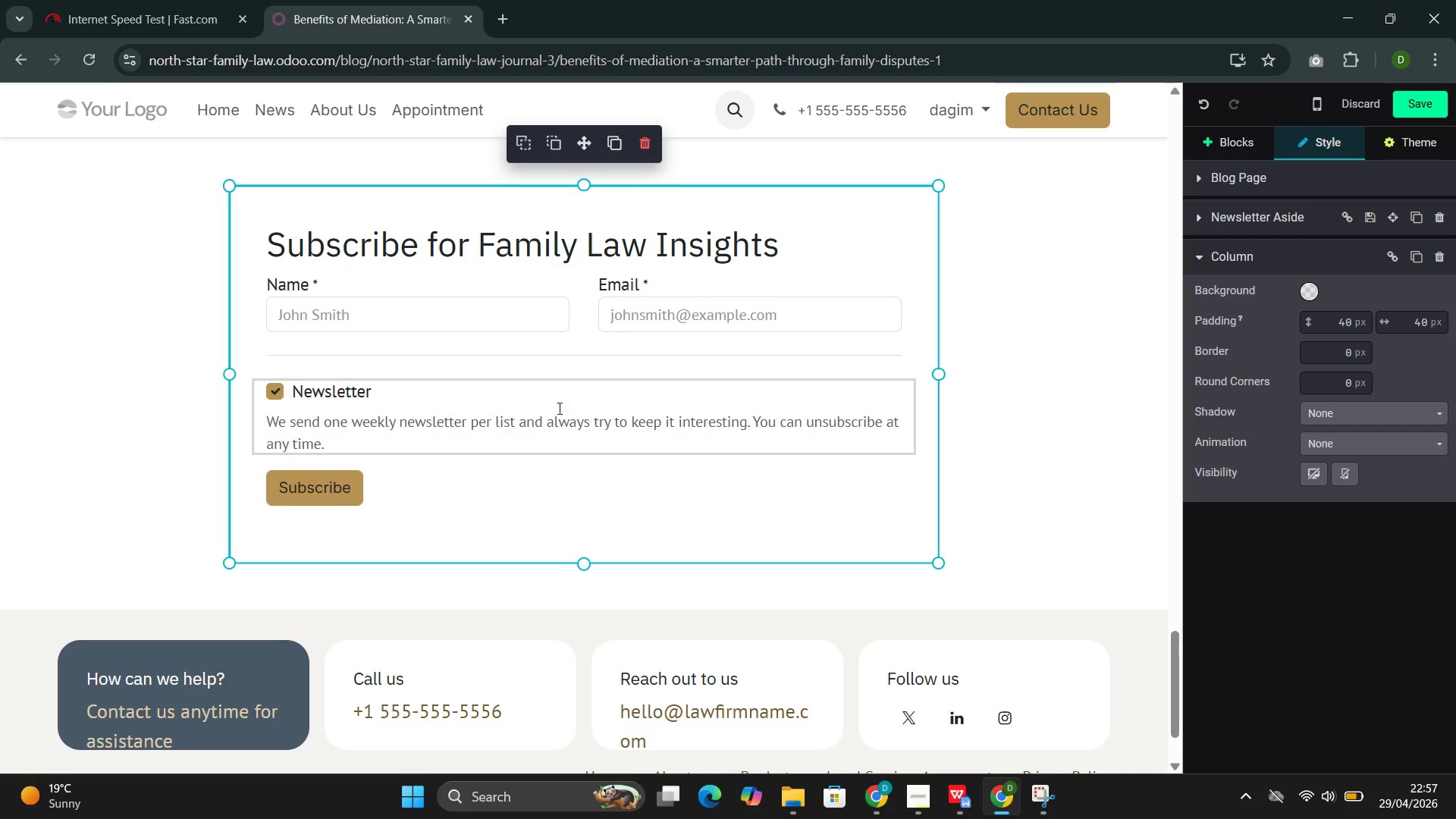 
wait(9.05)
 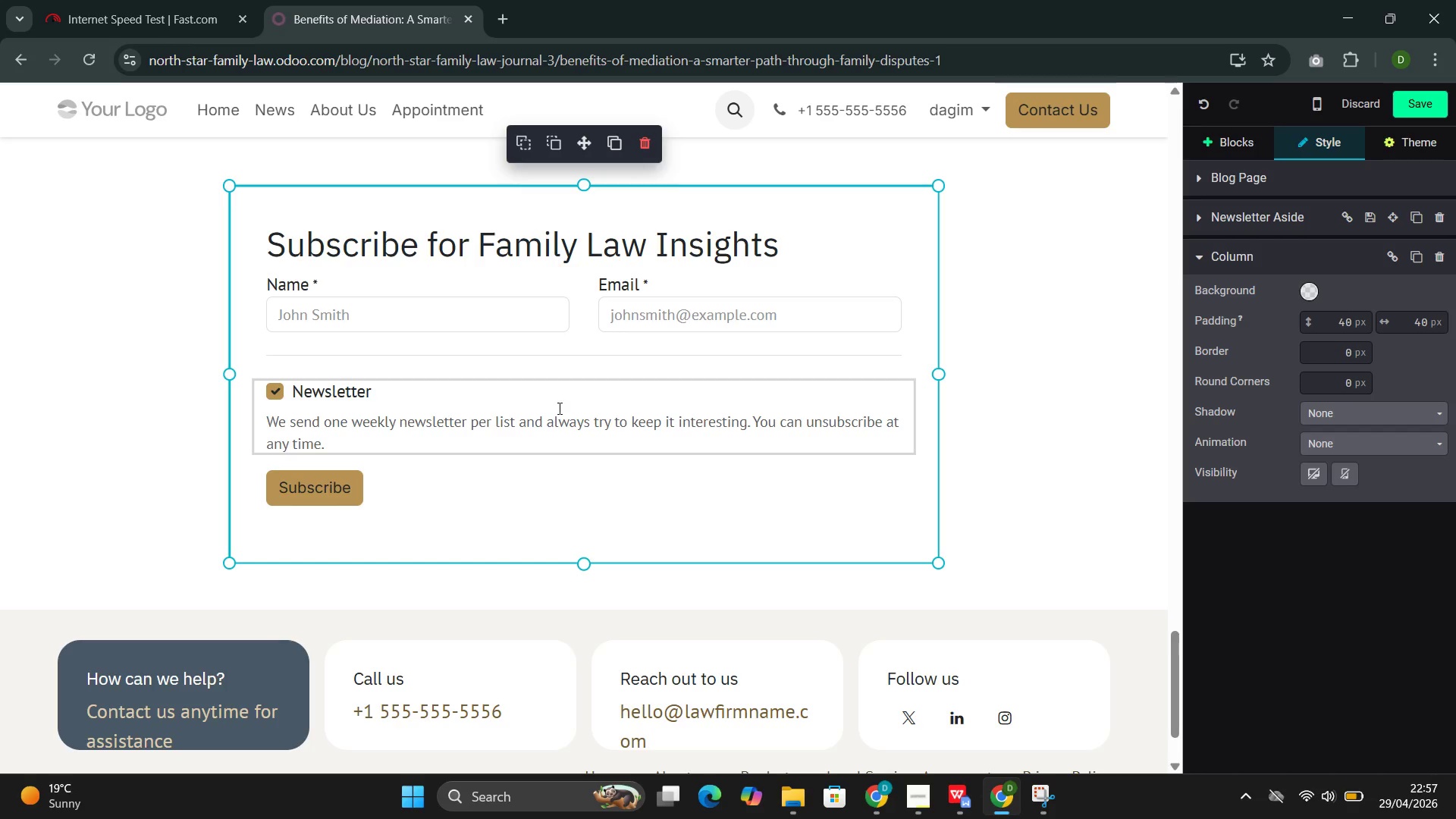 
mouse_move([1470, -5])
 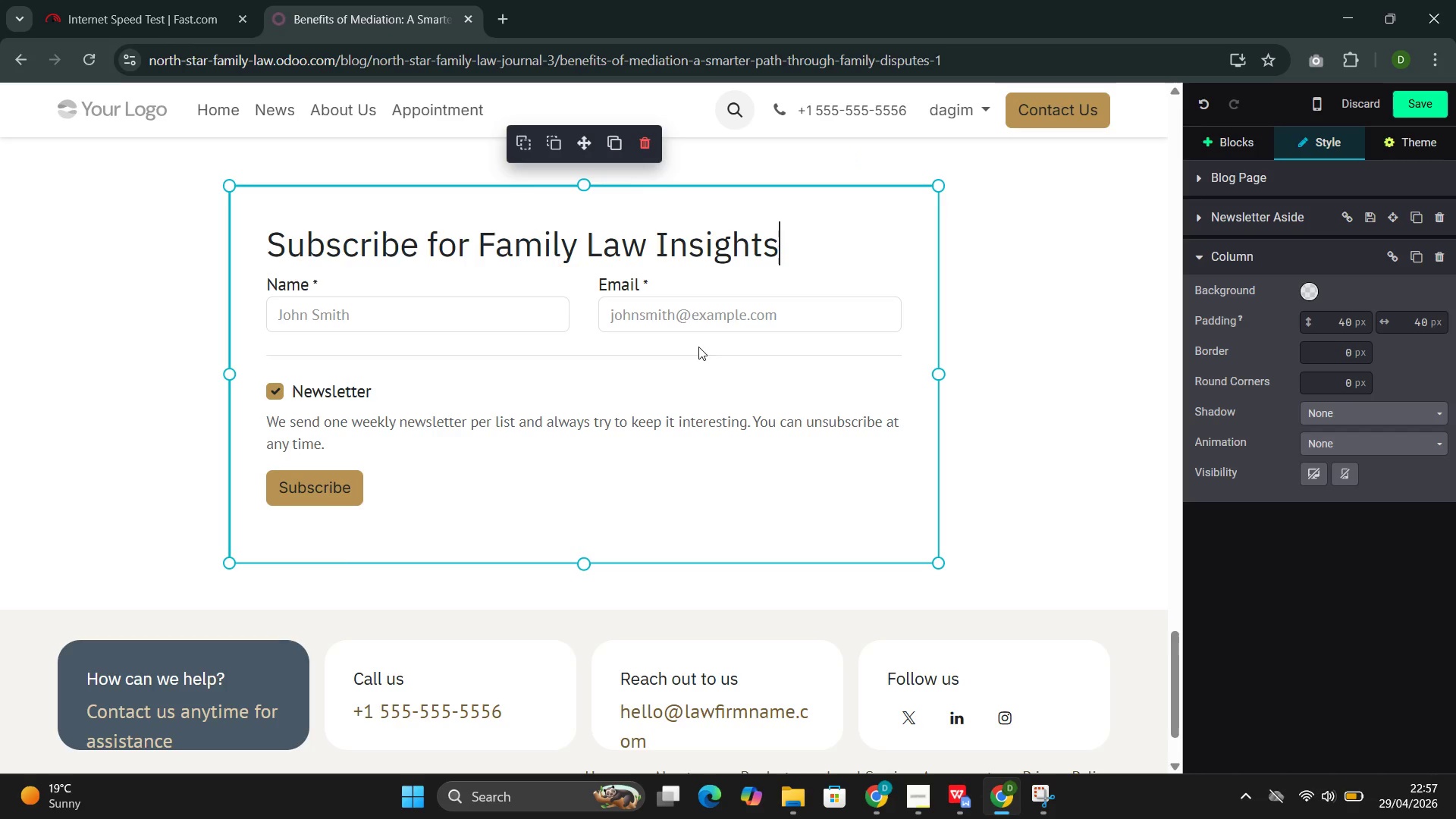 
left_click([698, 318])
 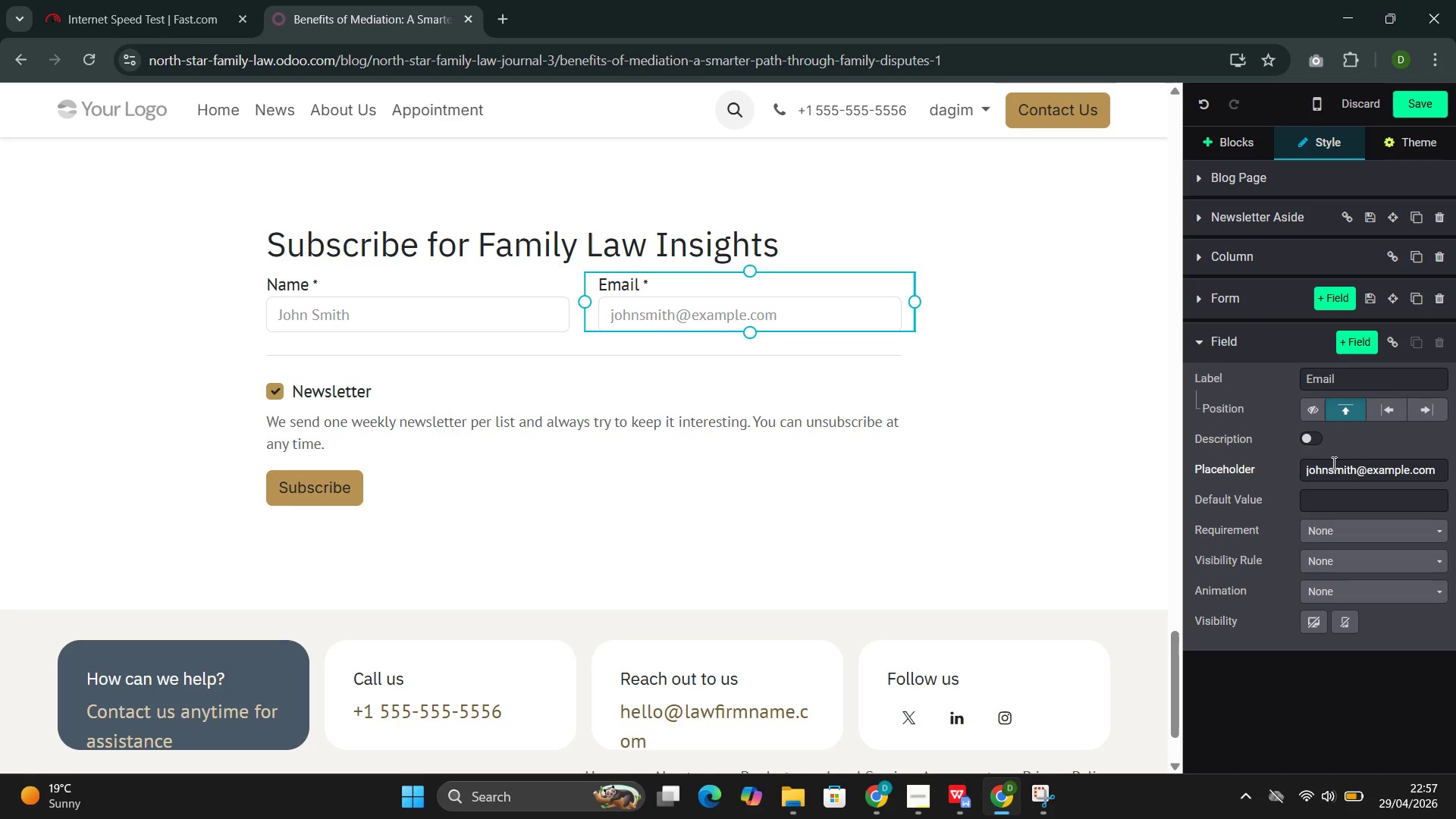 
double_click([1328, 472])
 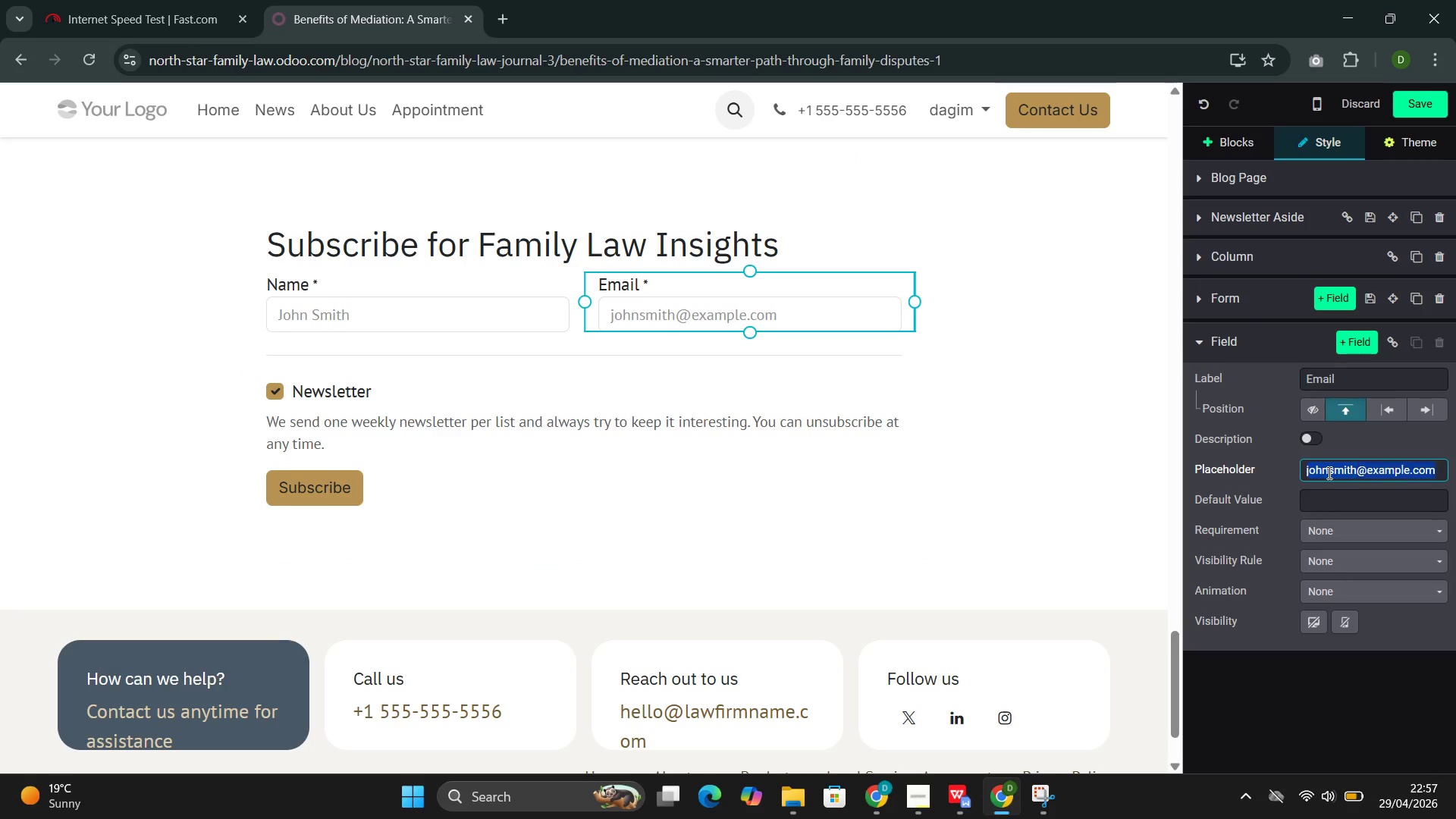 
triple_click([1328, 472])
 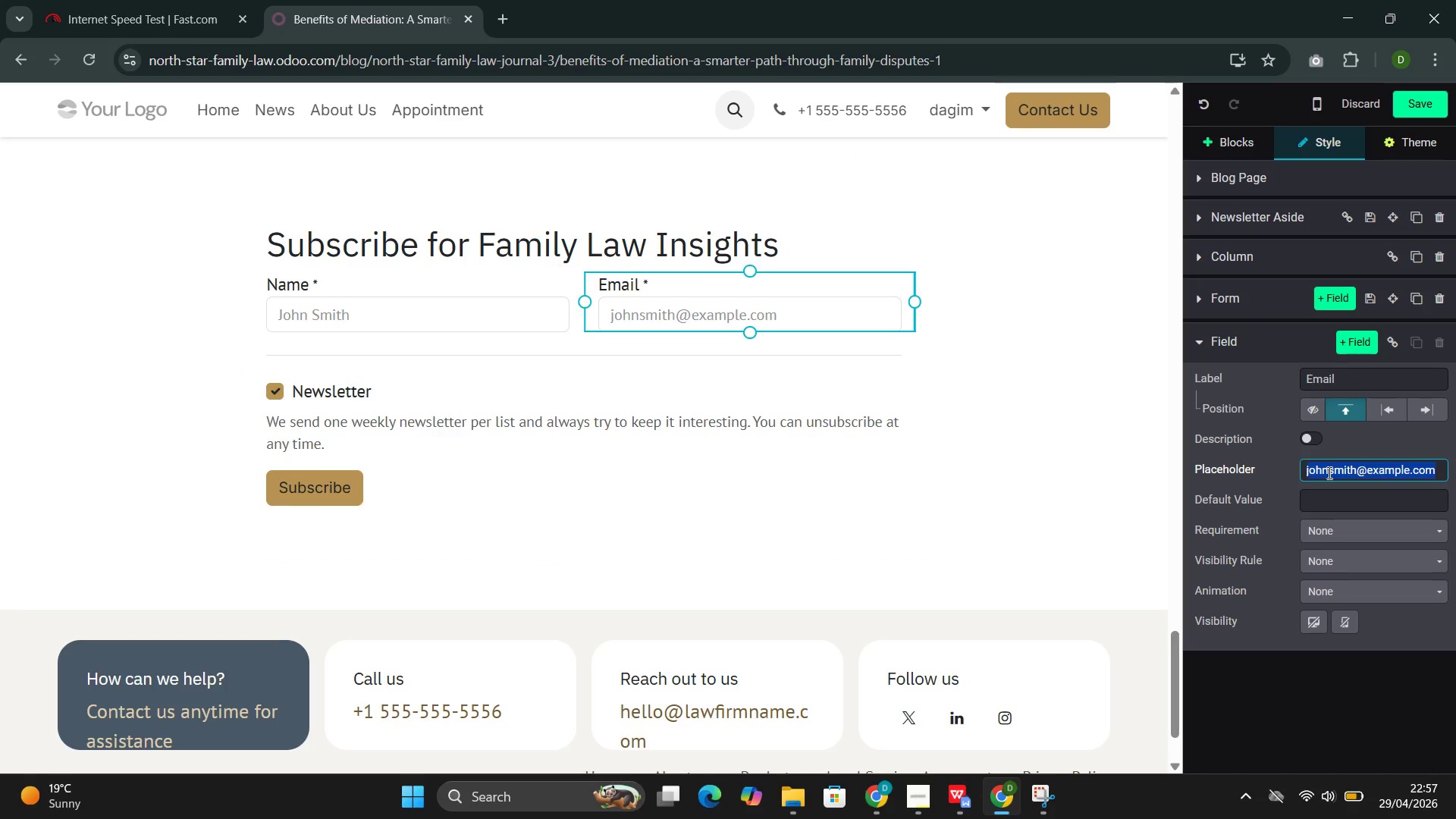 
key(Backspace)
type(bekele )
key(Backspace)
type(dagim2)
key(Backspace)
type(3@gmail.com)
 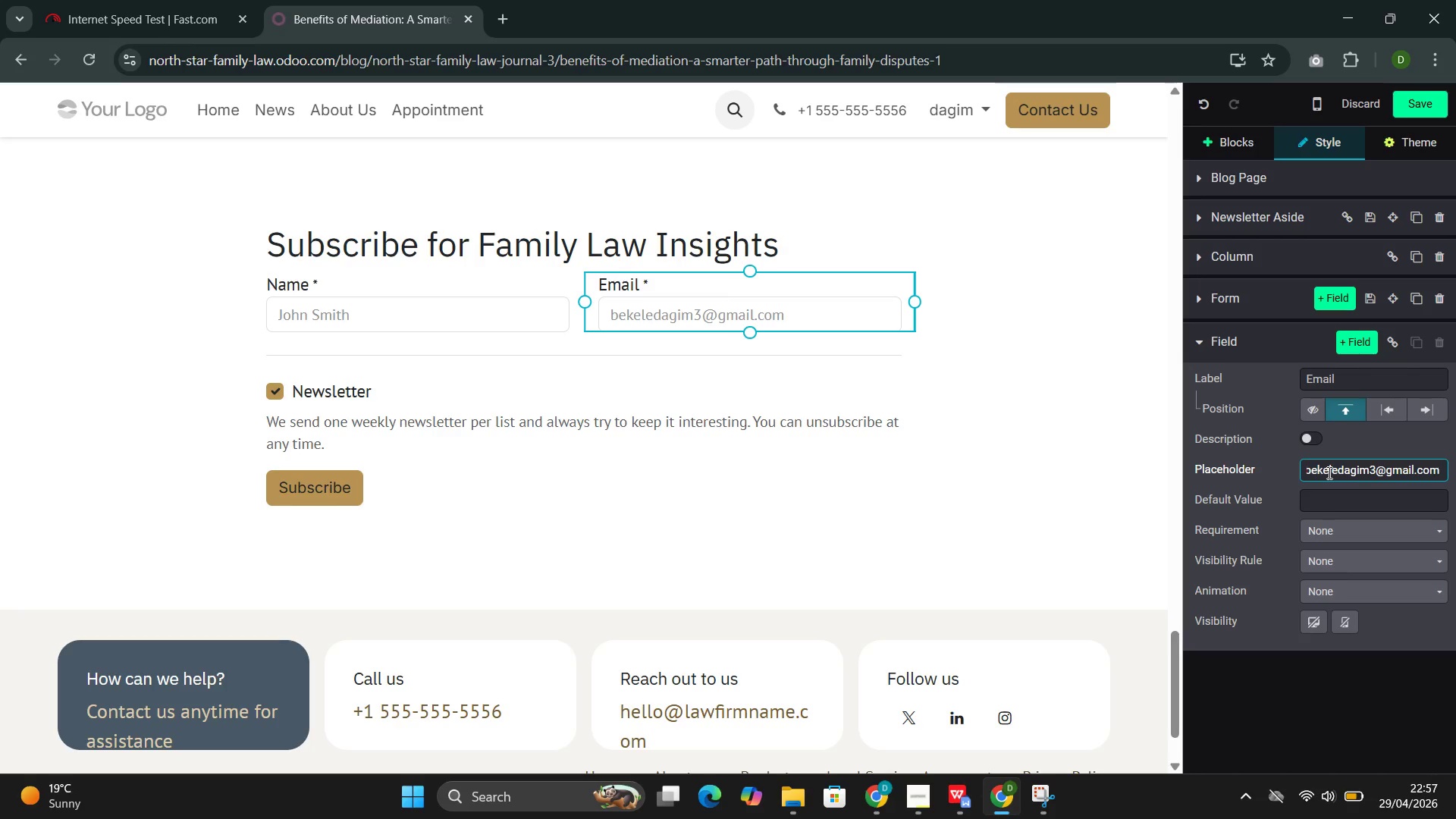 
left_click([522, 312])
 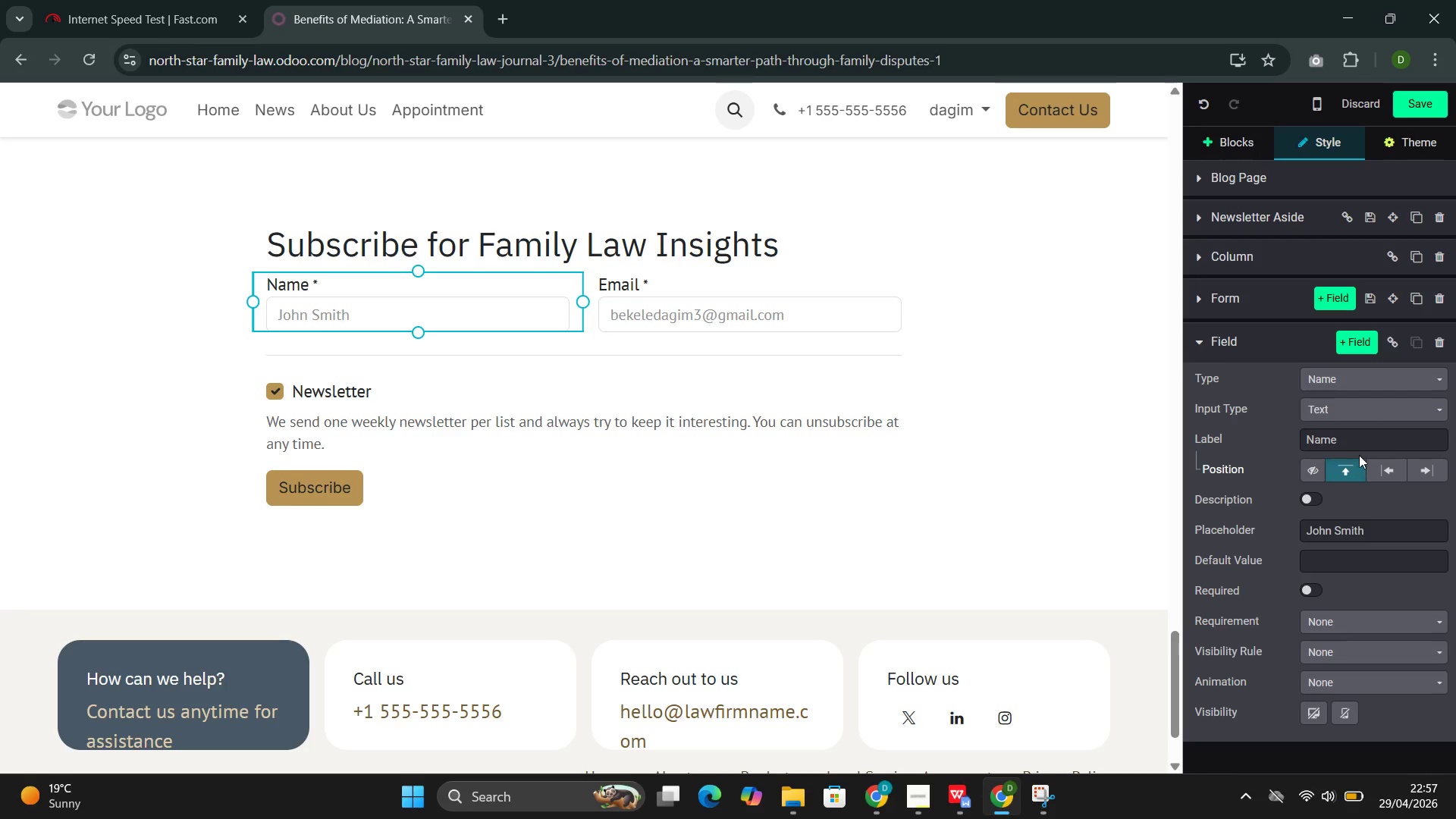 
left_click([1364, 448])
 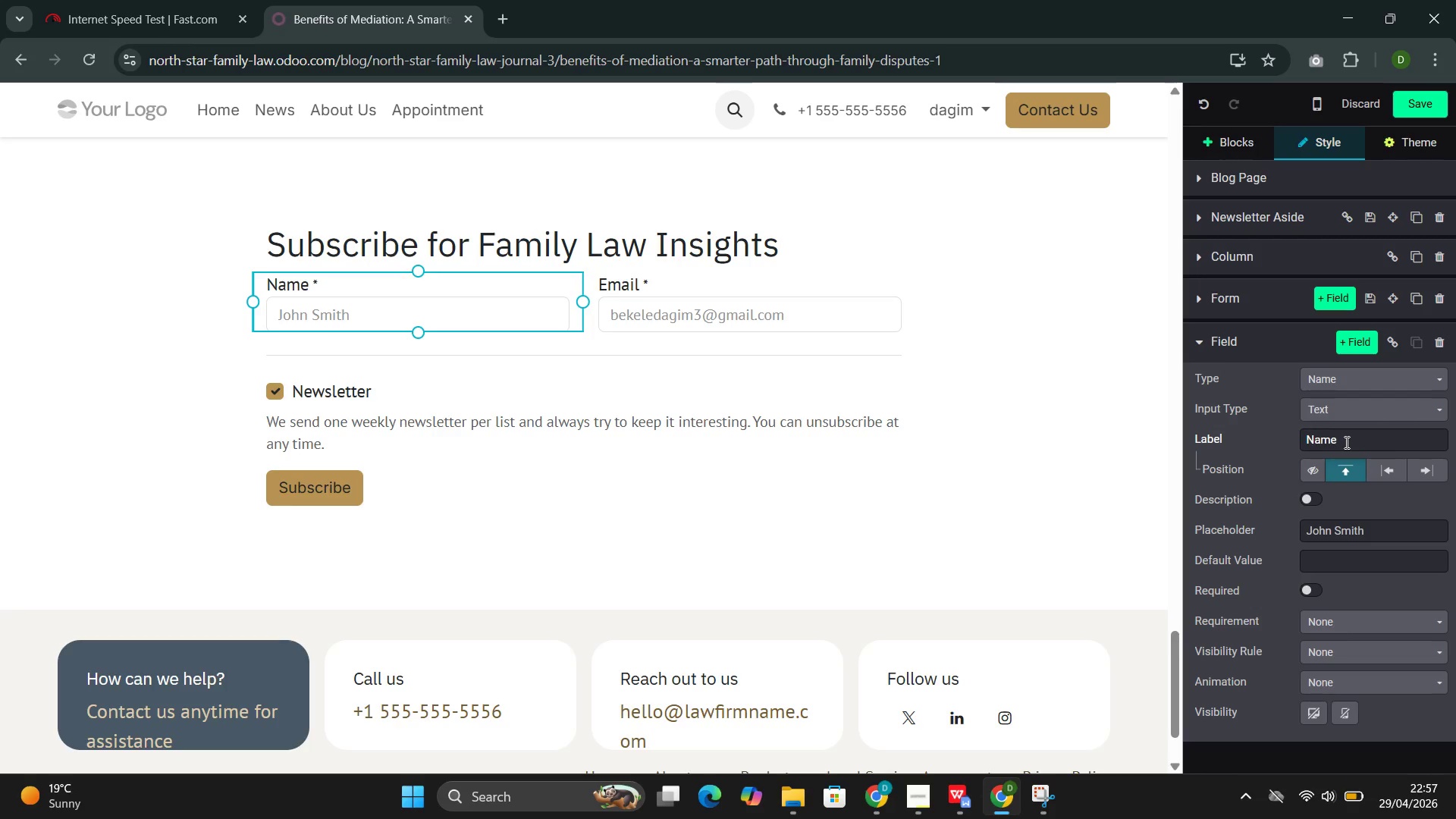 
left_click([1345, 442])
 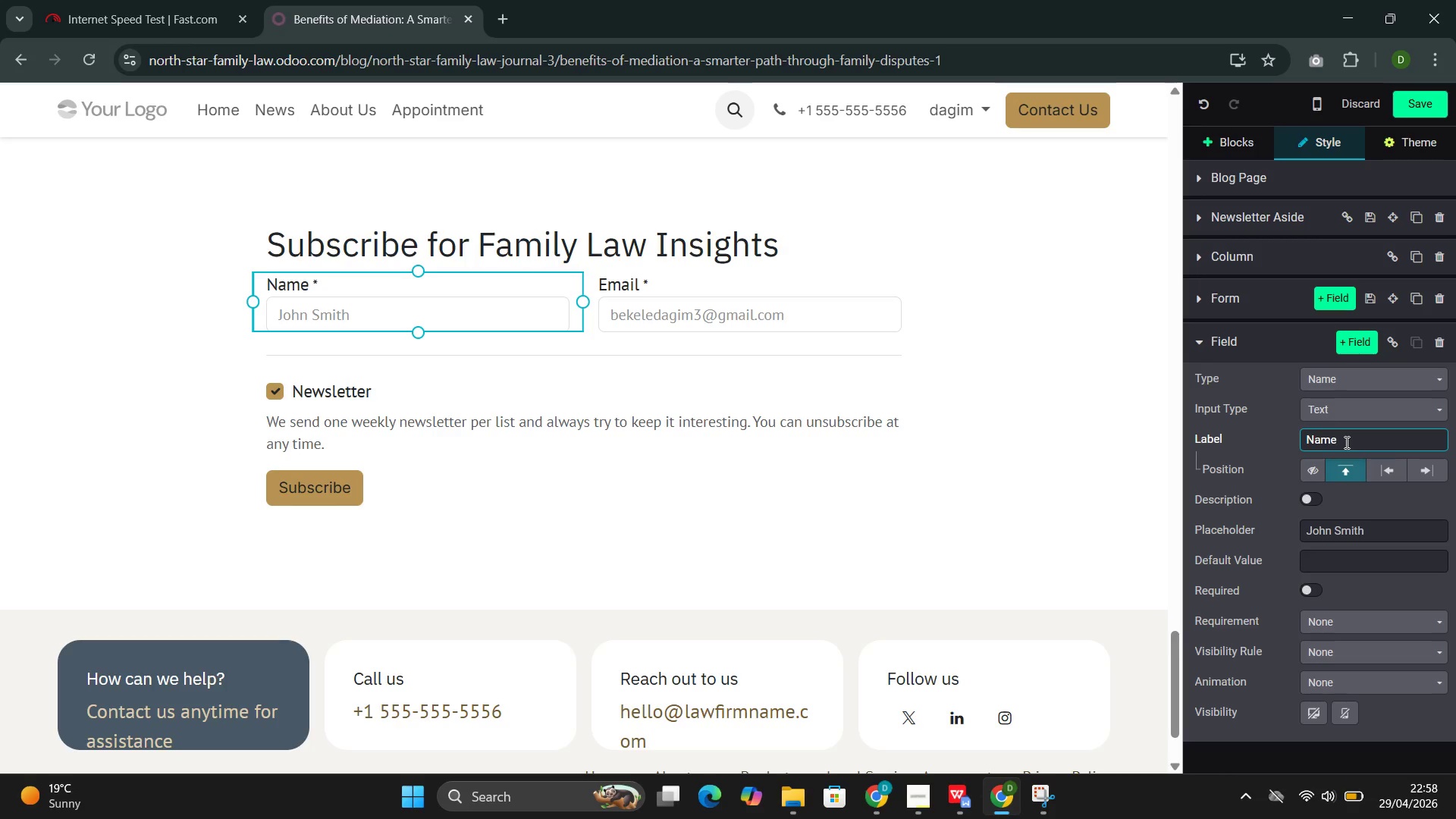 
wait(6.25)
 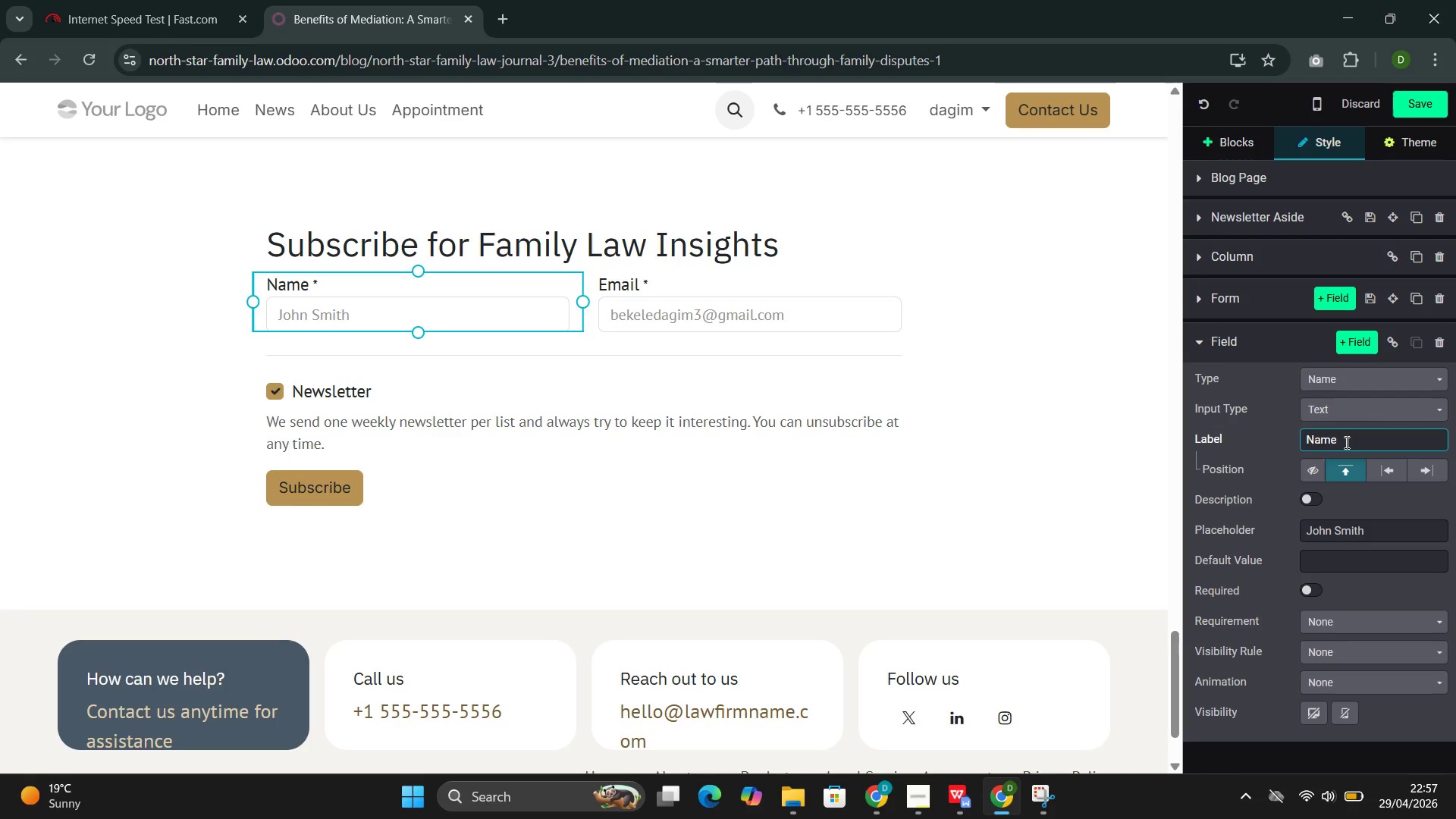 
left_click([1379, 529])
 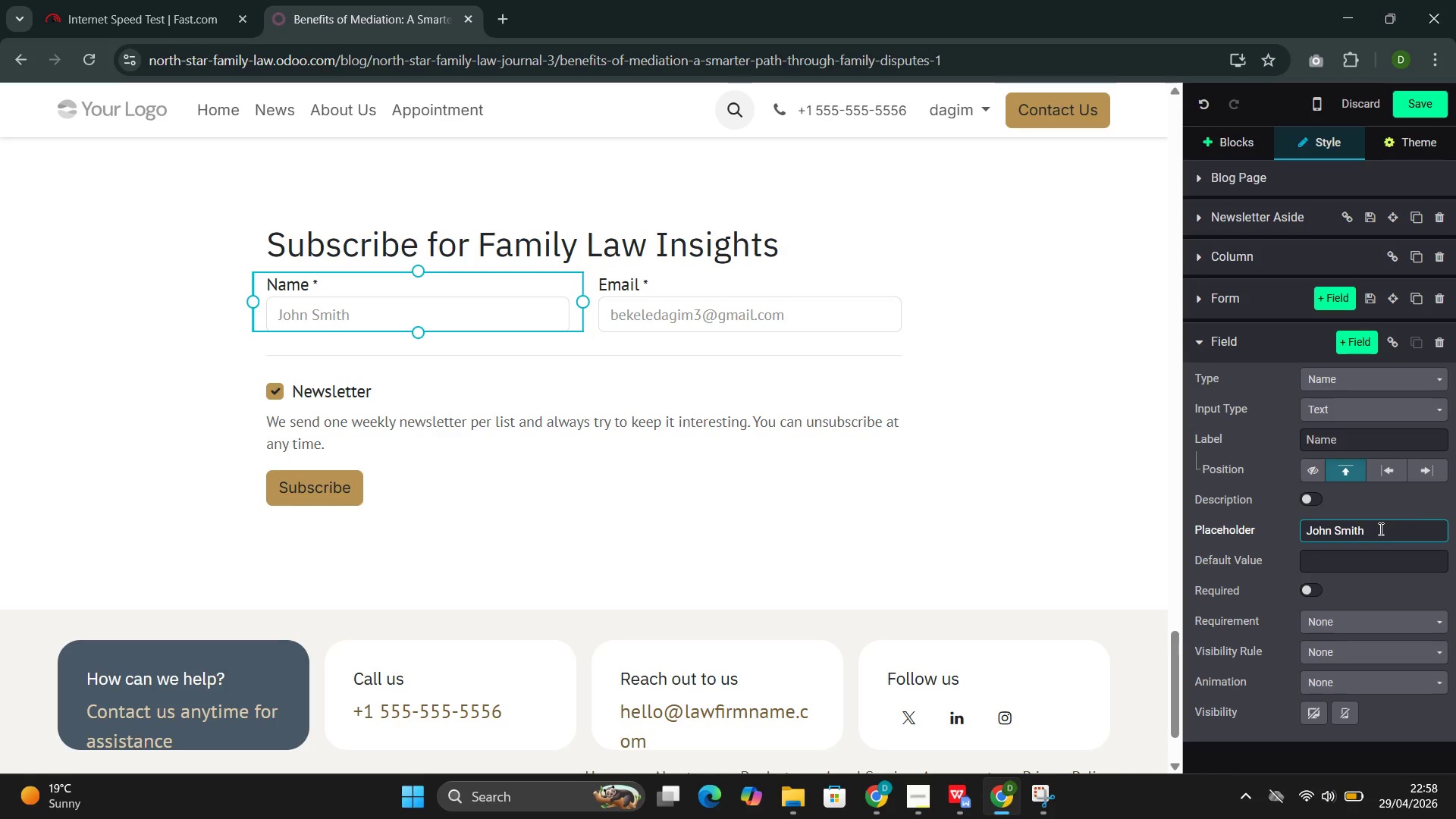 
key(Backspace)
key(Backspace)
key(Backspace)
key(Backspace)
key(Backspace)
key(Backspace)
key(Backspace)
key(Backspace)
key(Backspace)
key(Backspace)
type(dagi)
key(Backspace)
key(Backspace)
key(Backspace)
key(Backspace)
key(Backspace)
type(Sa)
key(Backspace)
key(Backspace)
key(Backspace)
type(S)
key(Backspace)
type(Dagim Bekele)
 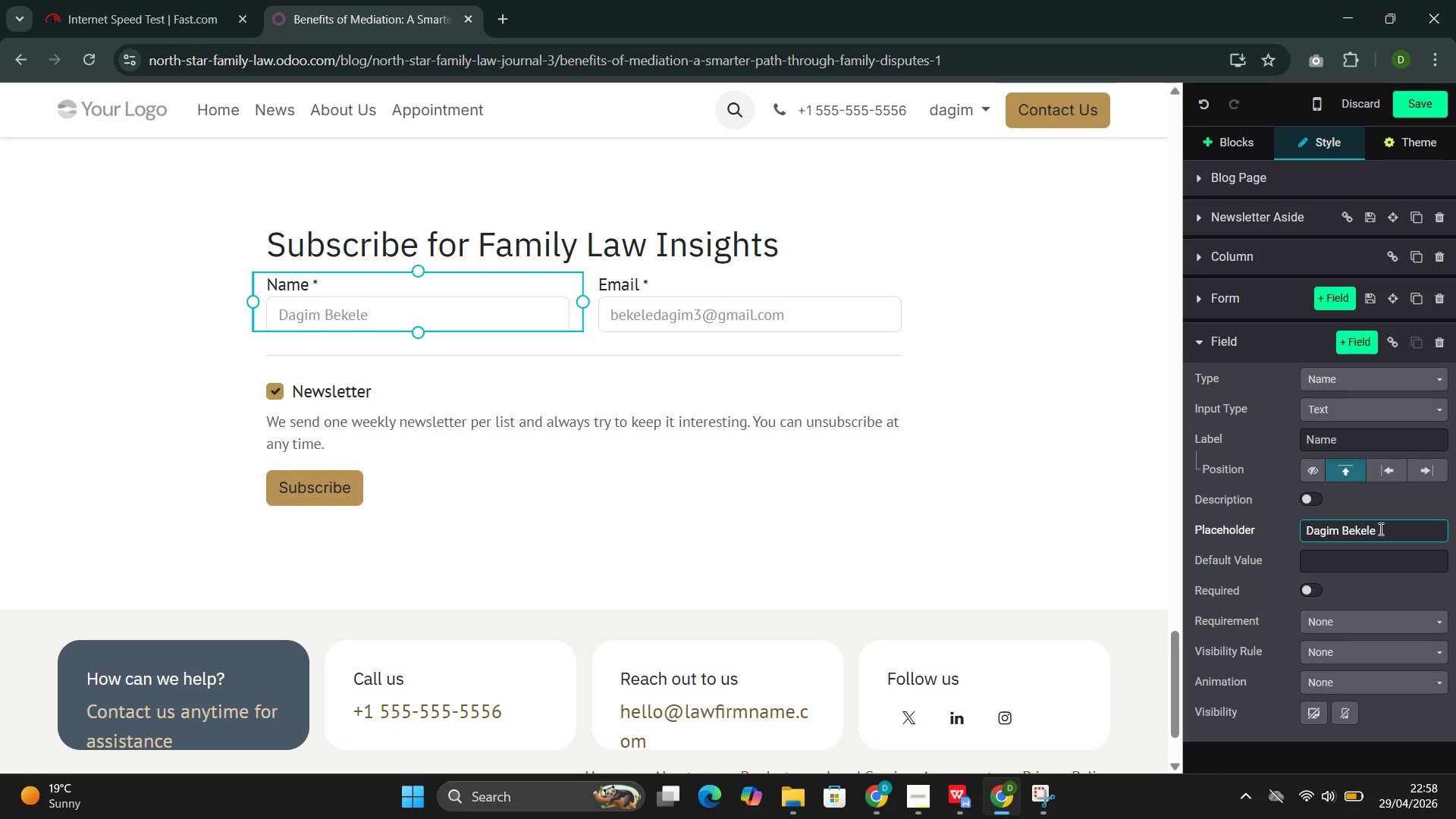 
left_click([851, 228])
 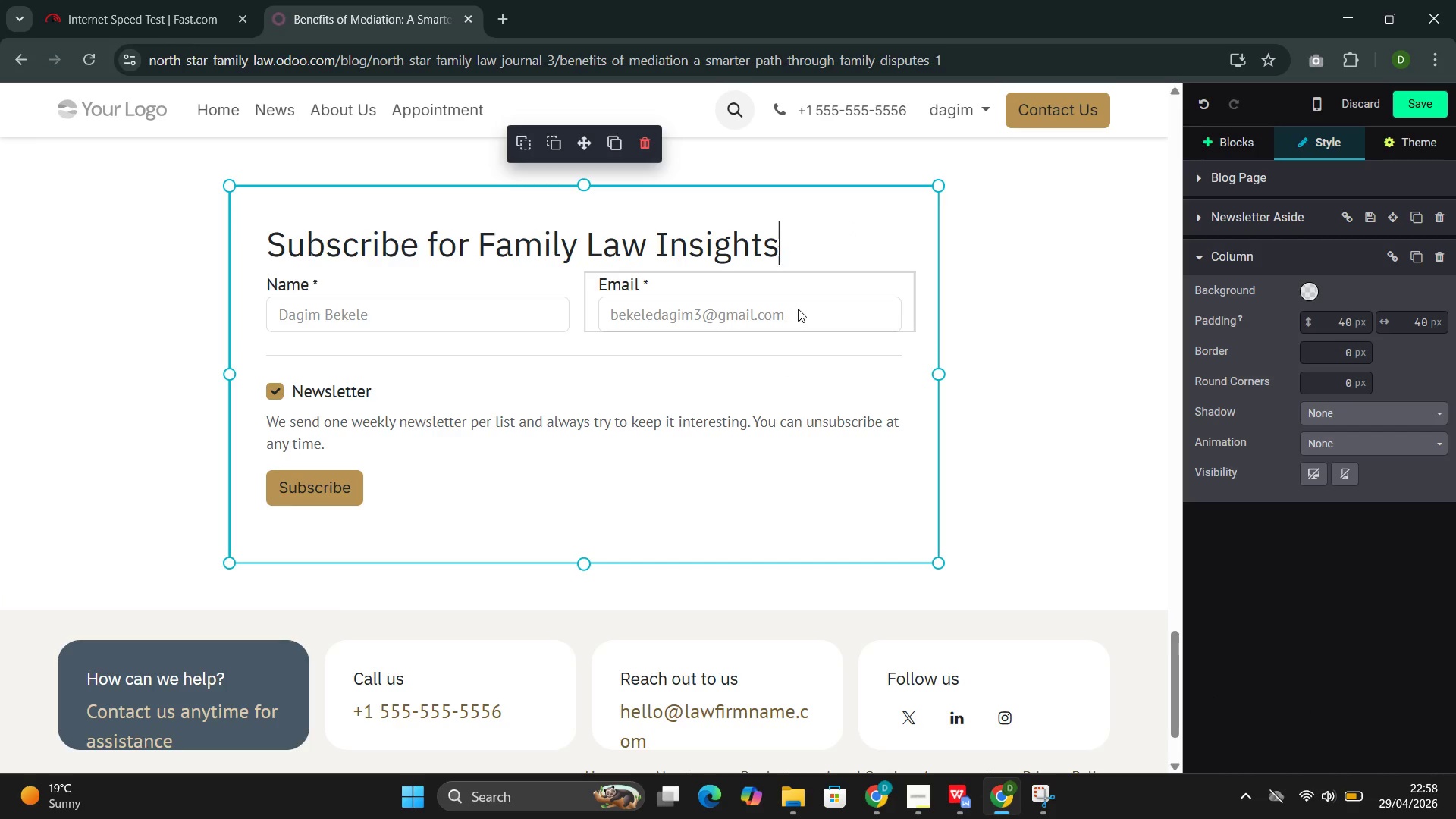 
left_click([821, 229])
 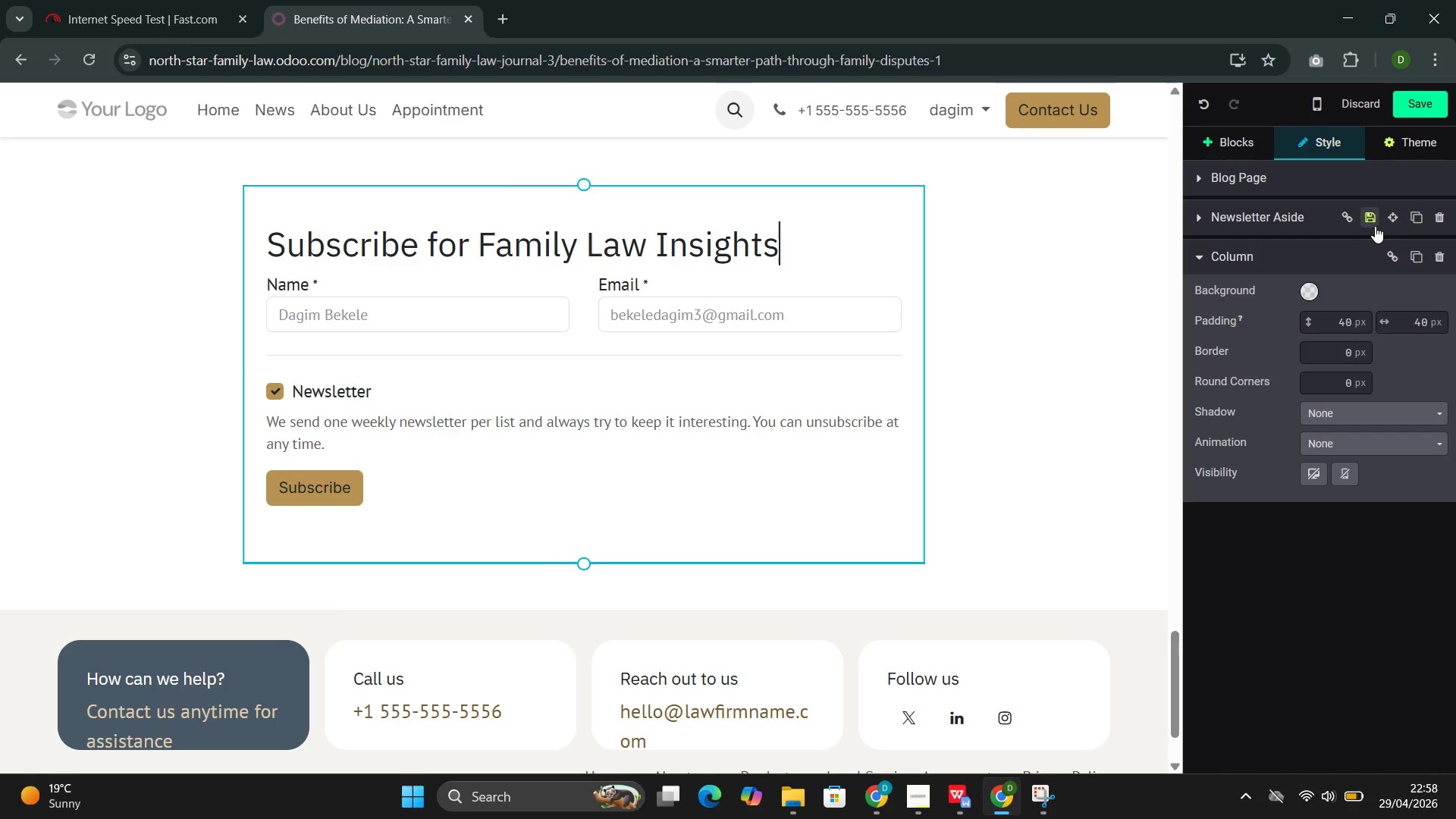 